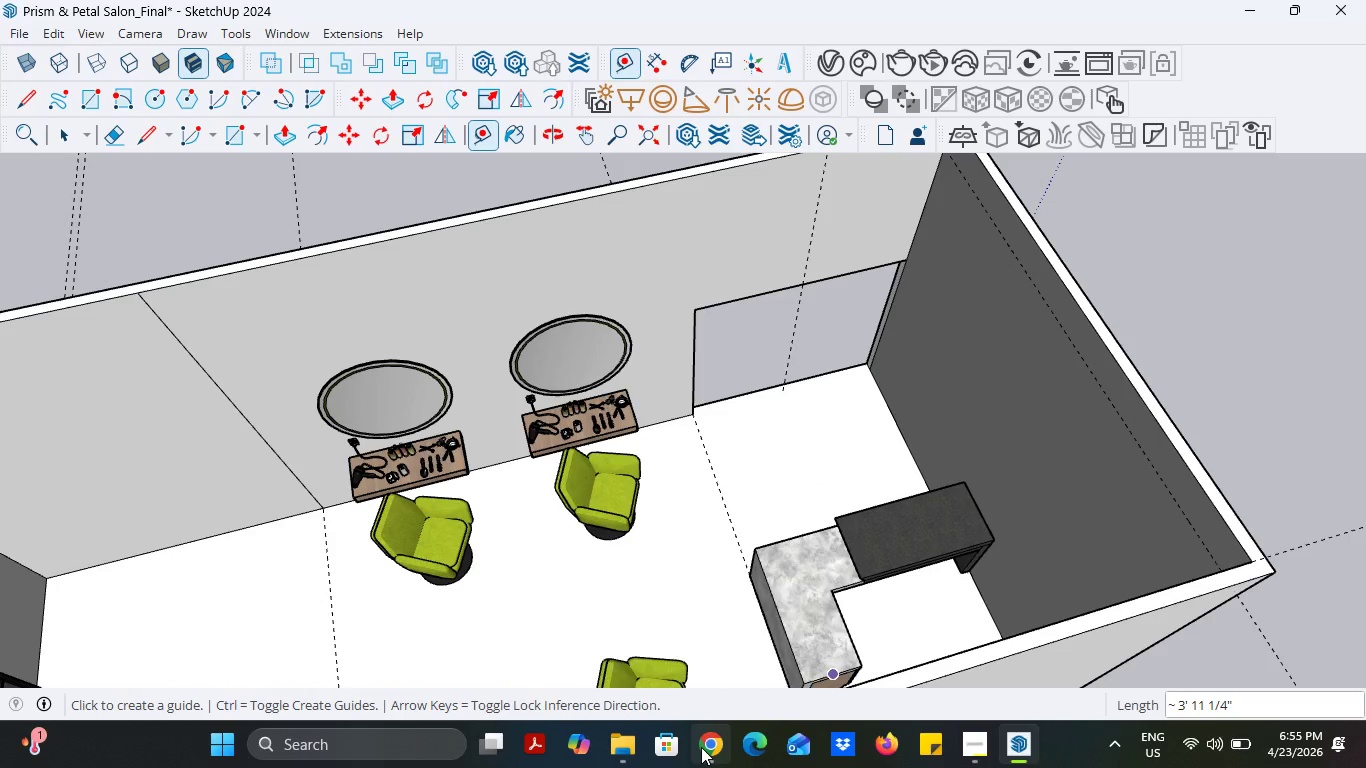 
left_click([701, 747])
 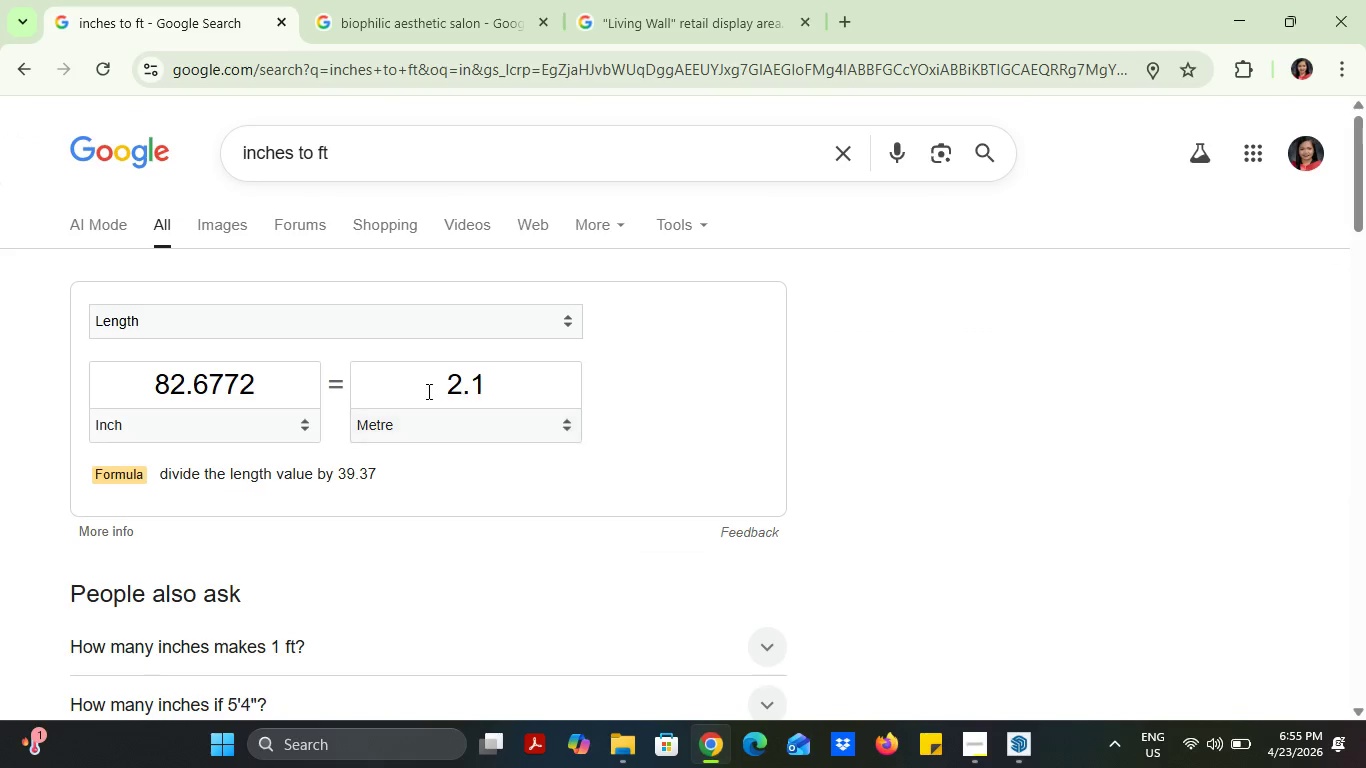 
left_click_drag(start_coordinate=[427, 391], to_coordinate=[531, 391])
 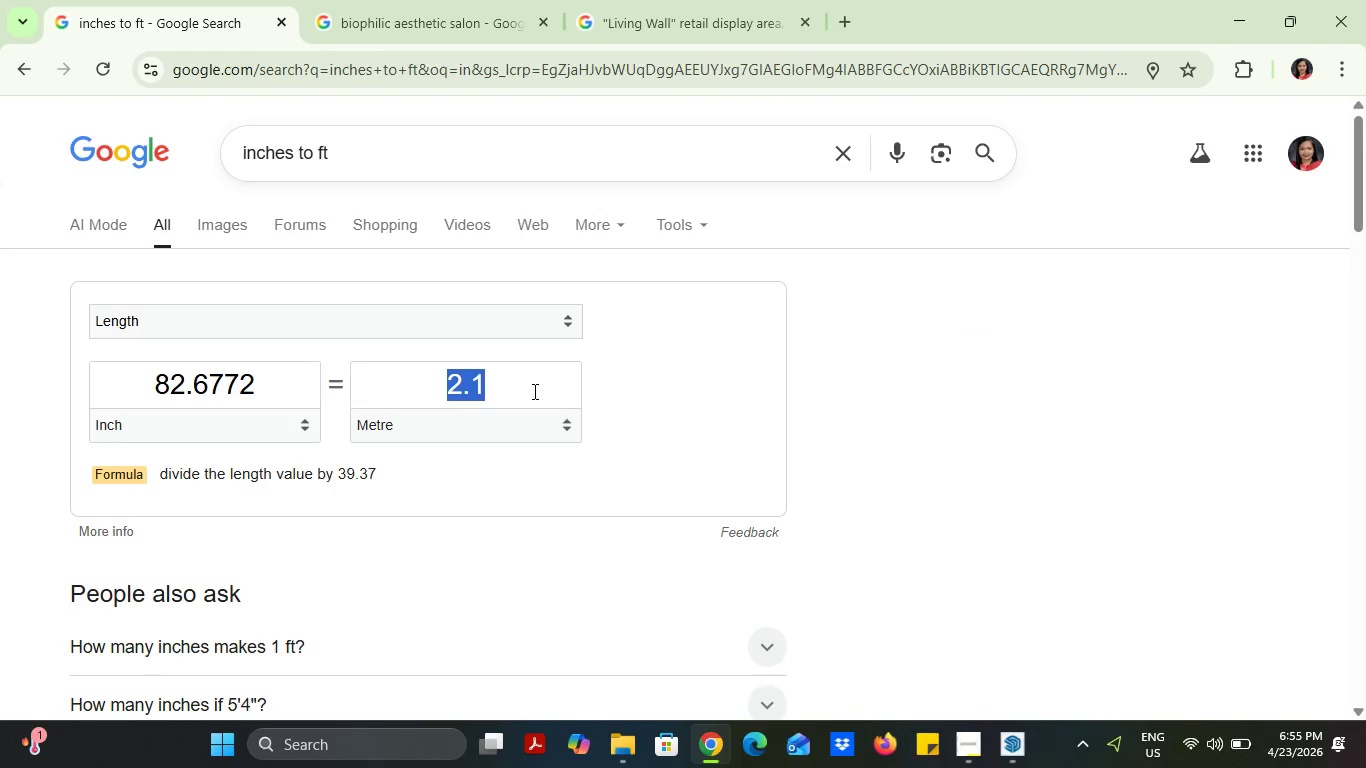 
key(1)
 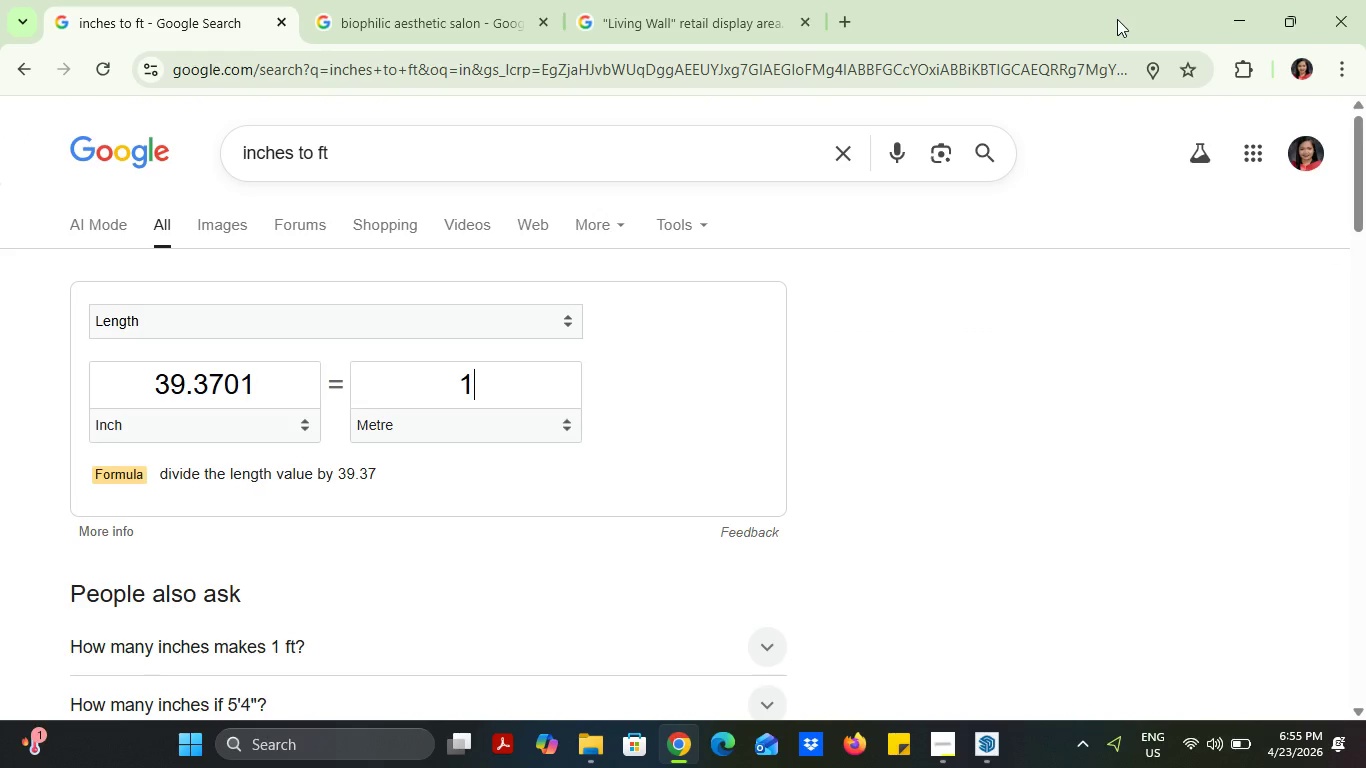 
left_click([1230, 0])
 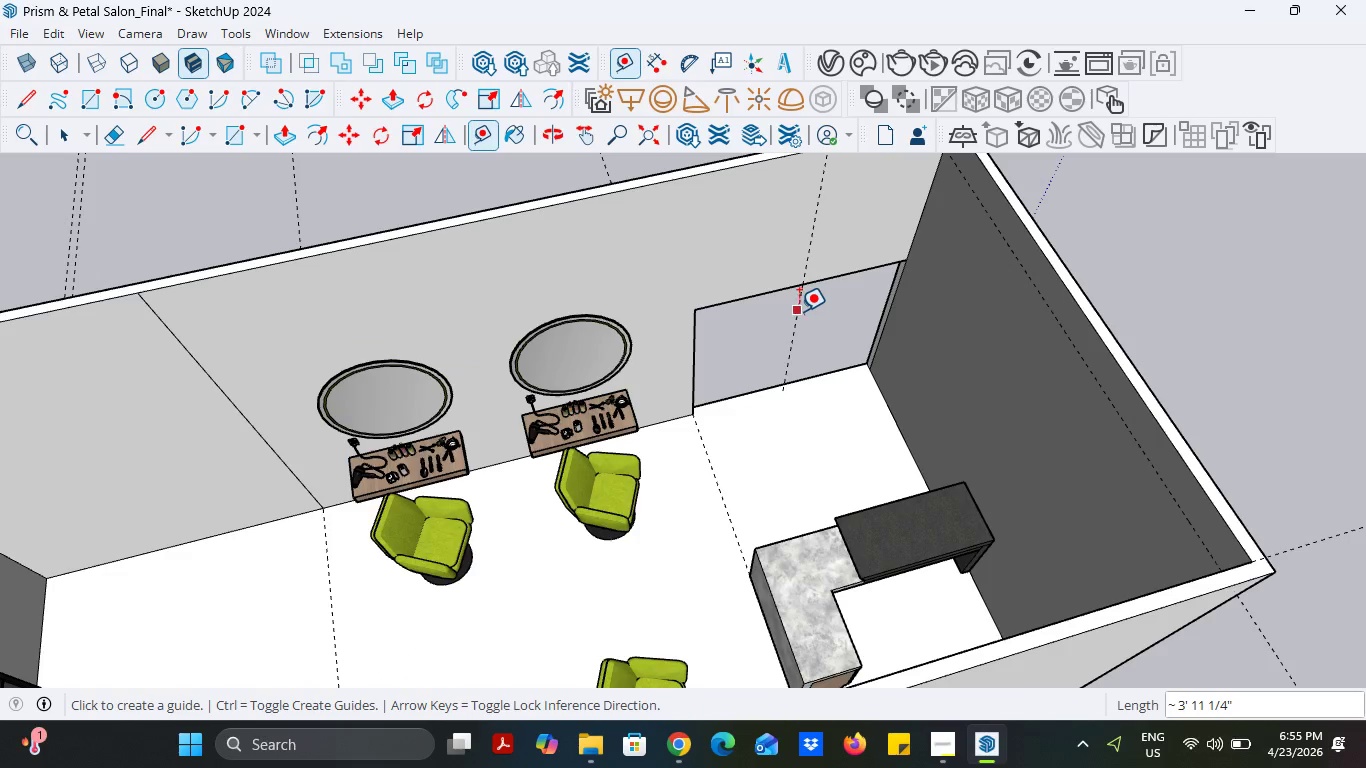 
left_click([798, 311])
 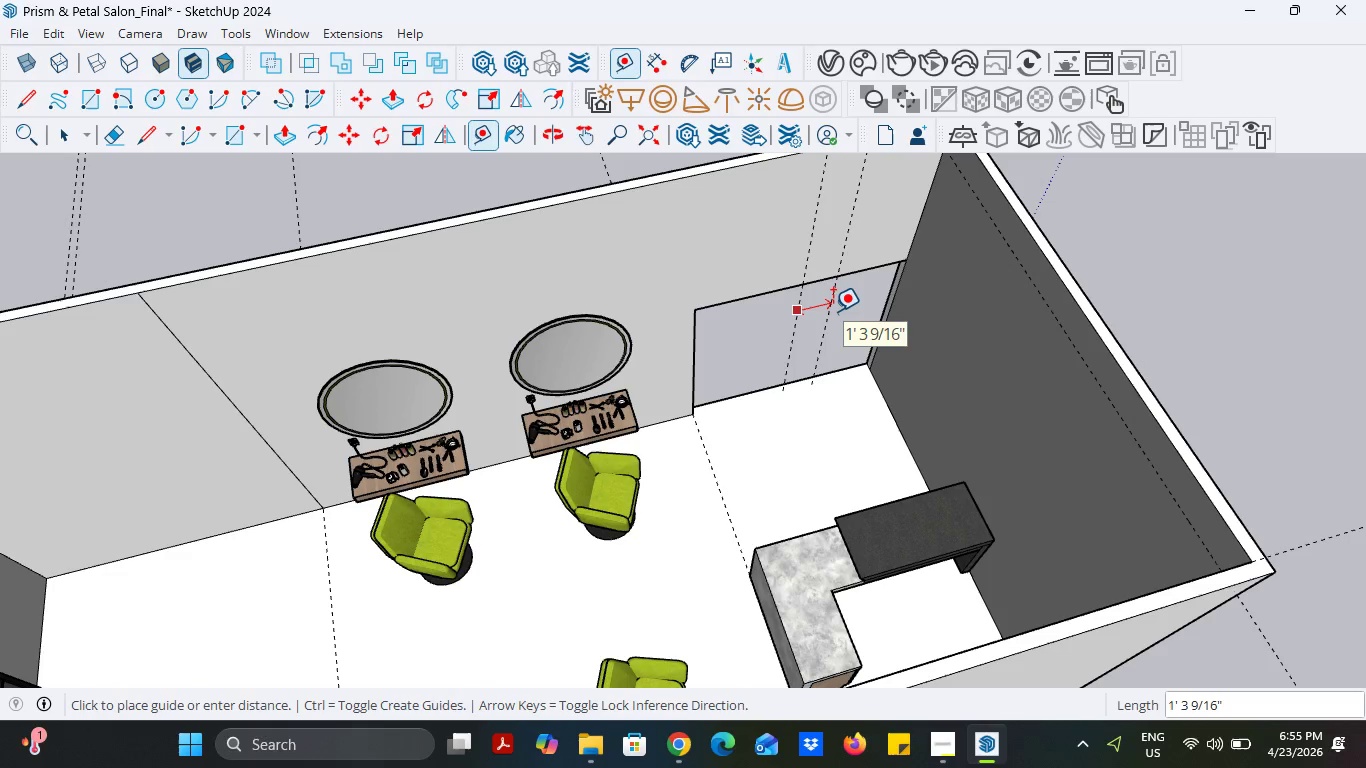 
type(40)
 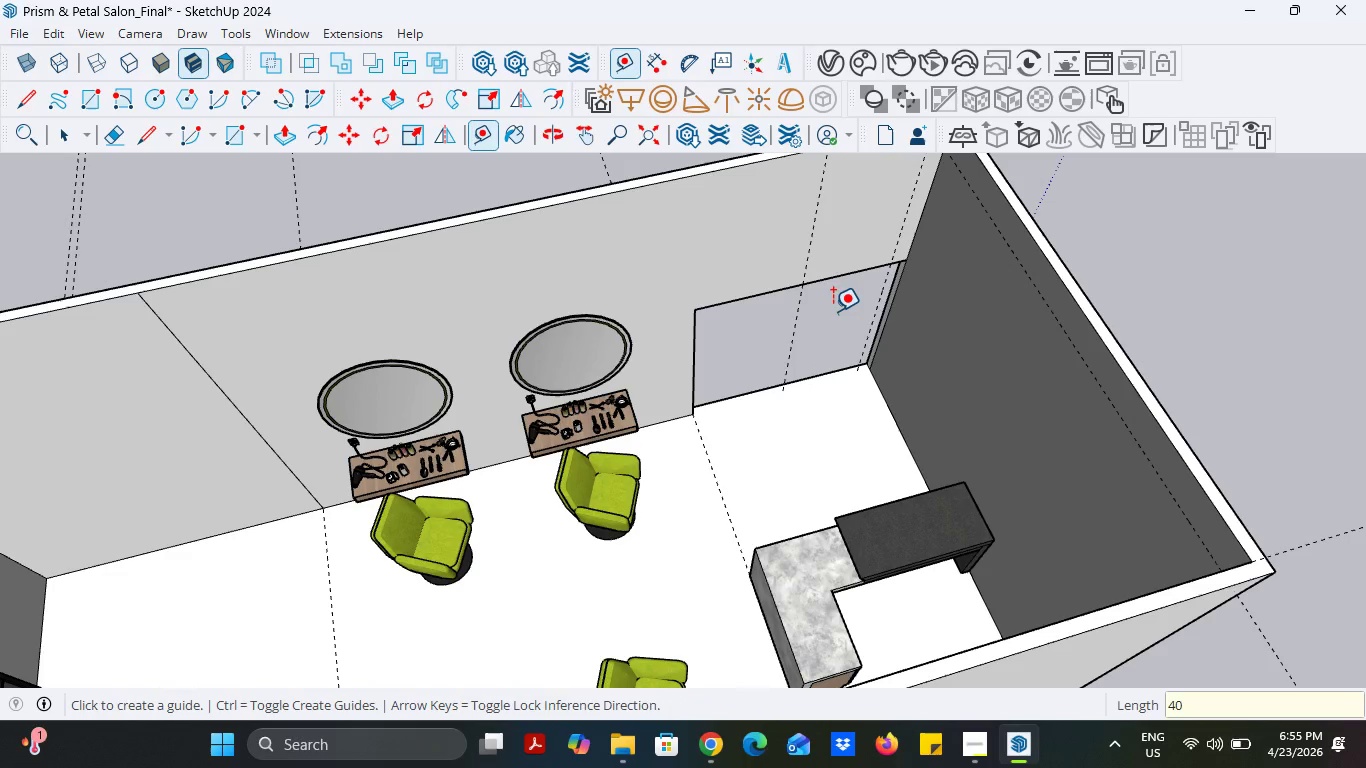 
key(Enter)
 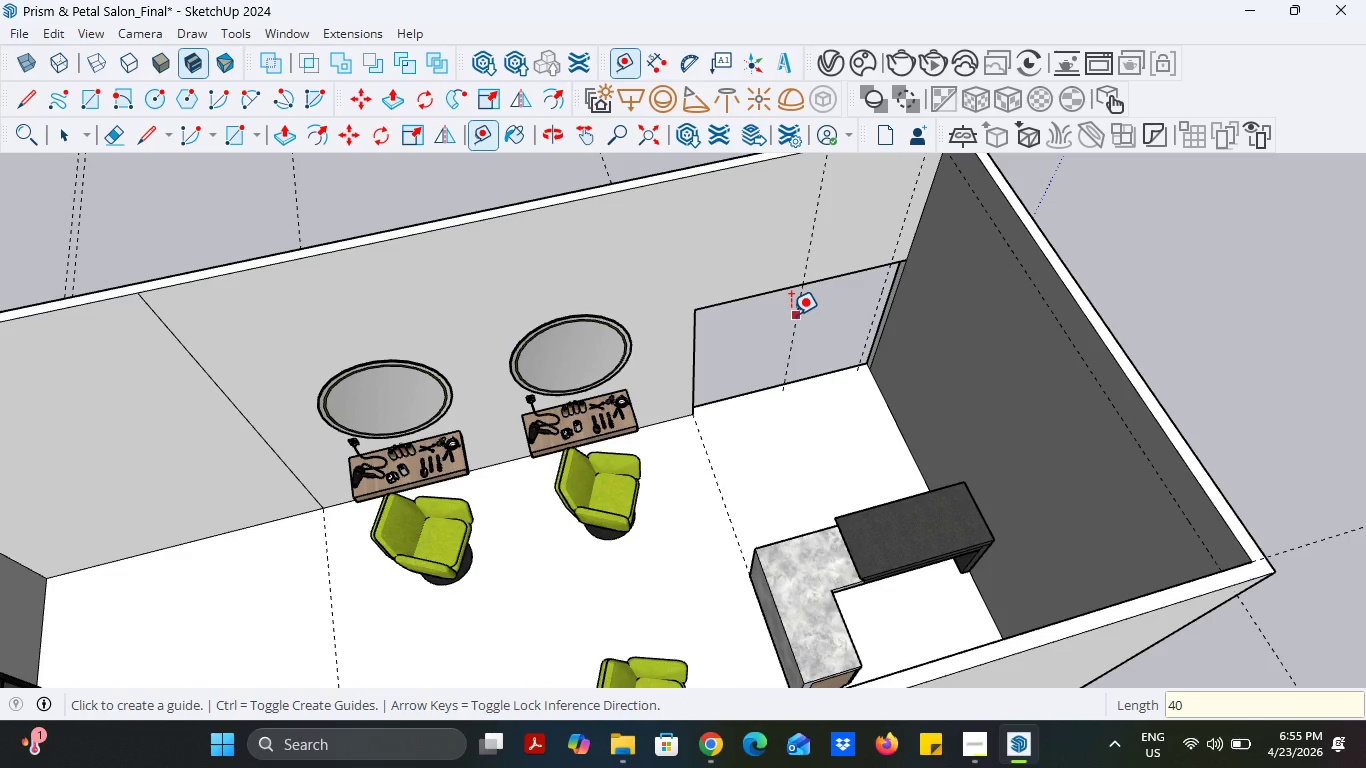 
left_click([791, 315])
 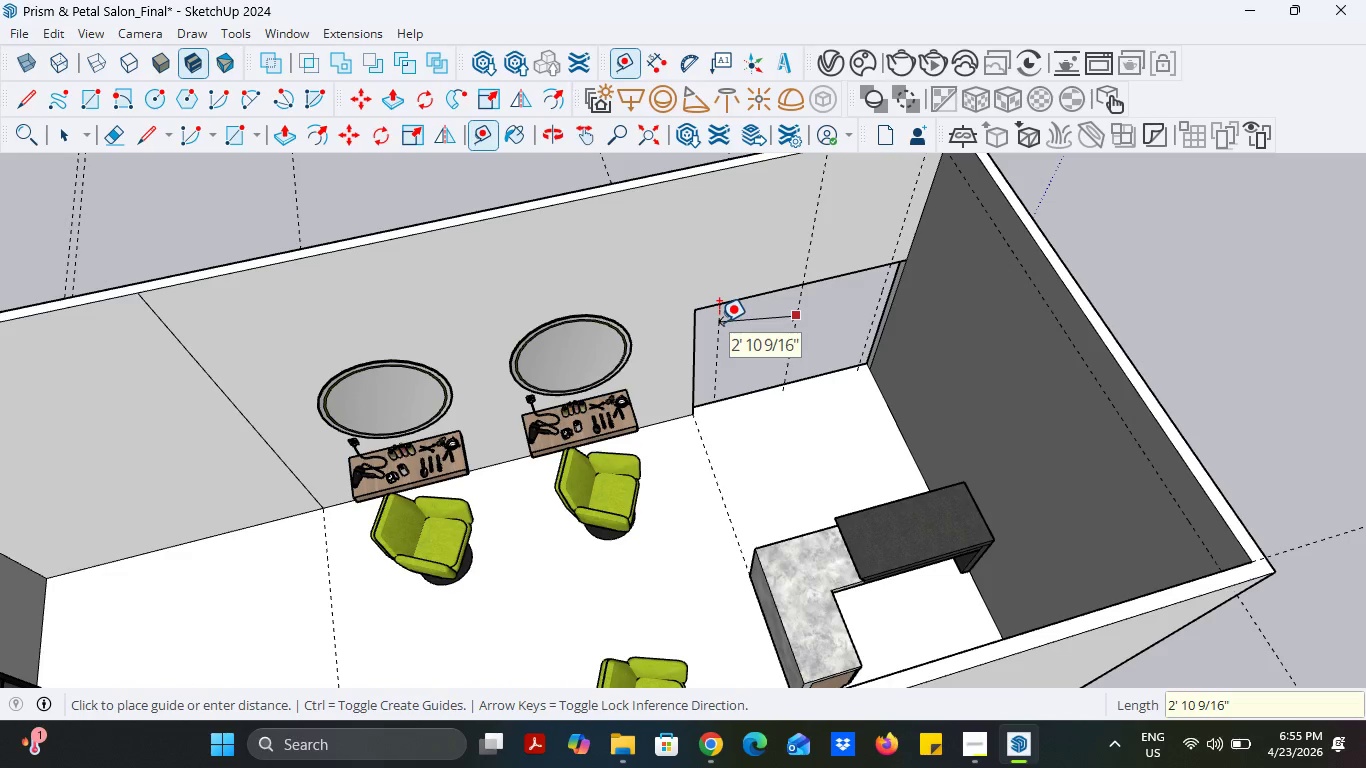 
type(40)
 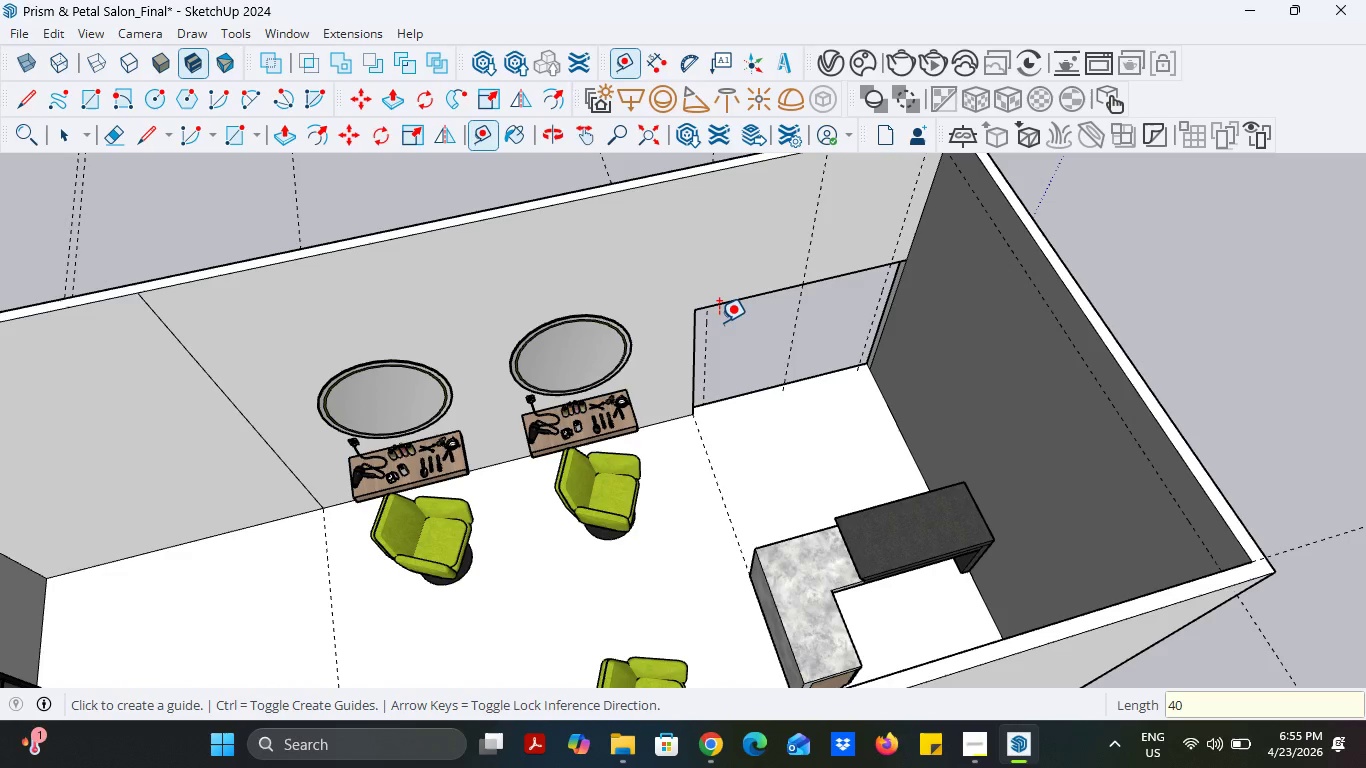 
key(Enter)
 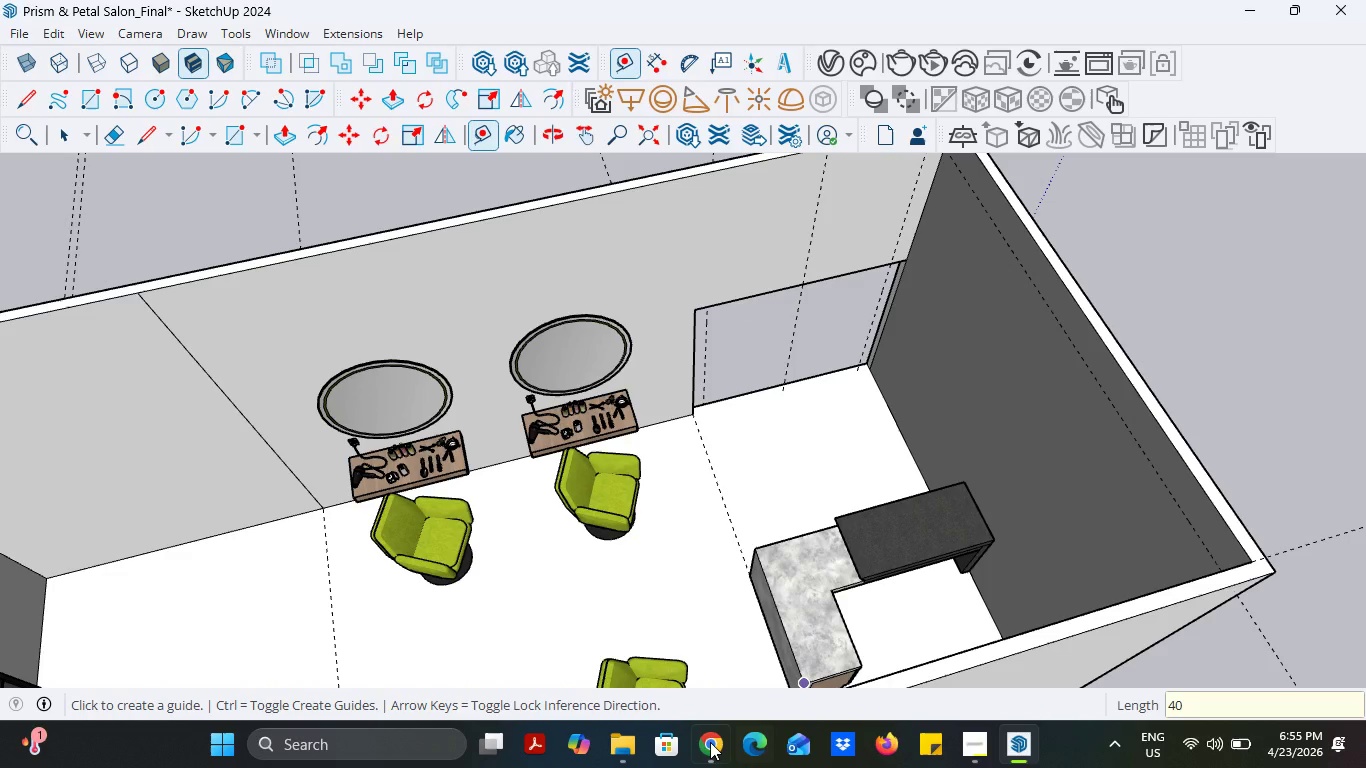 
left_click([704, 739])
 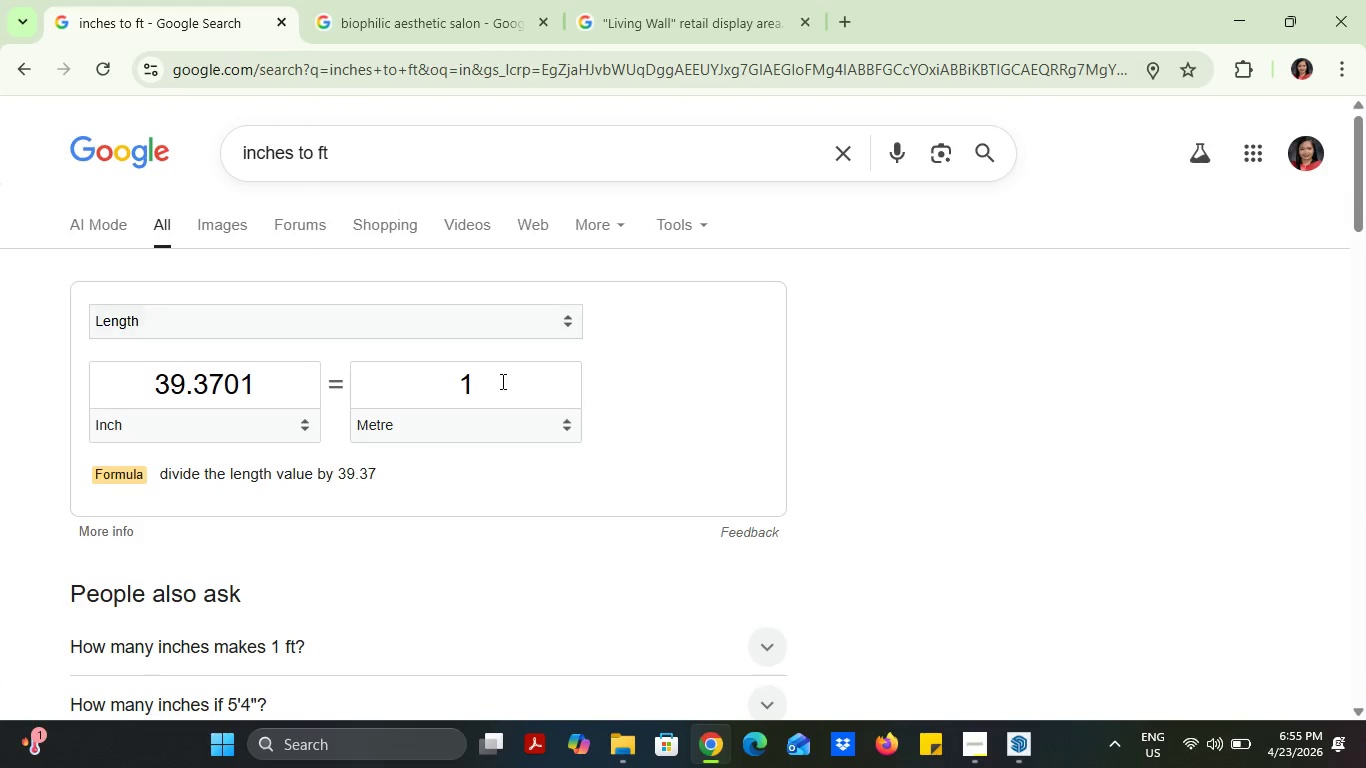 
left_click_drag(start_coordinate=[499, 383], to_coordinate=[461, 383])
 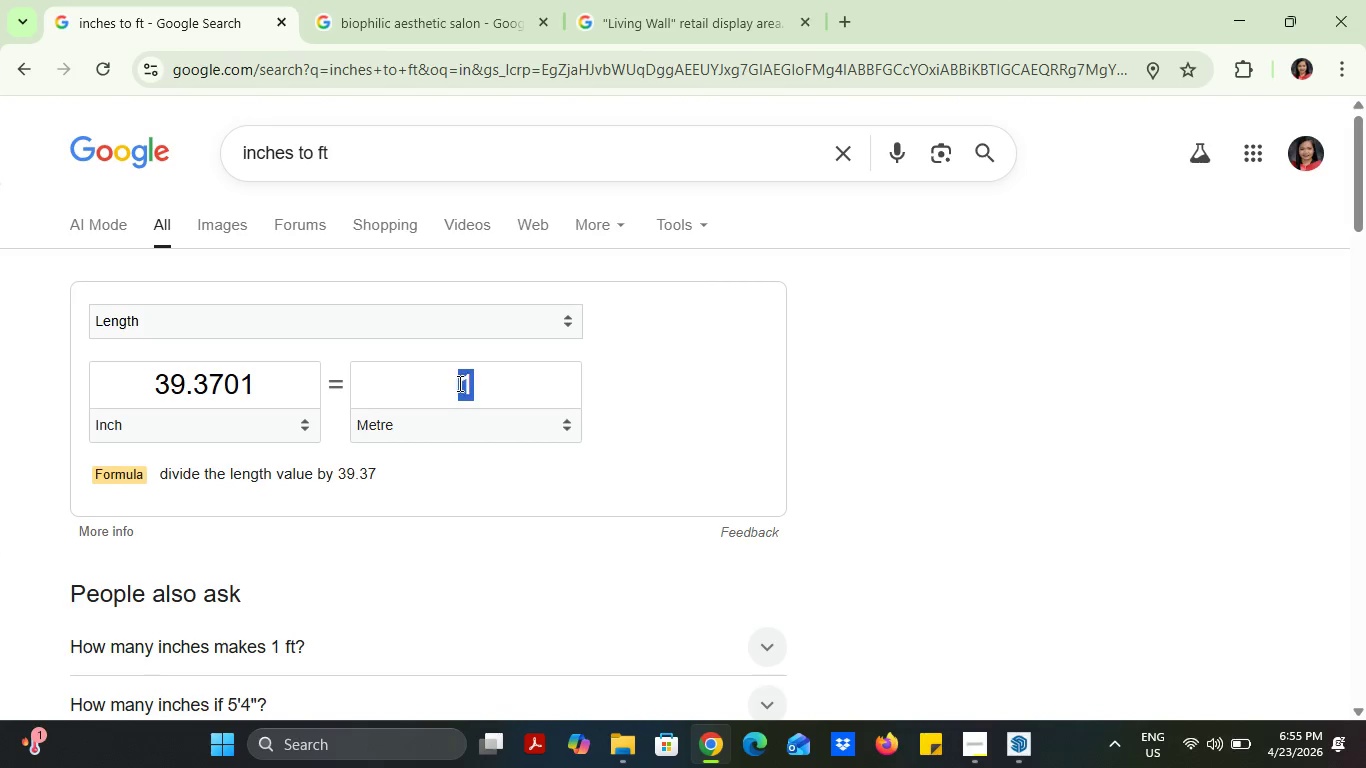 
key(Period)
 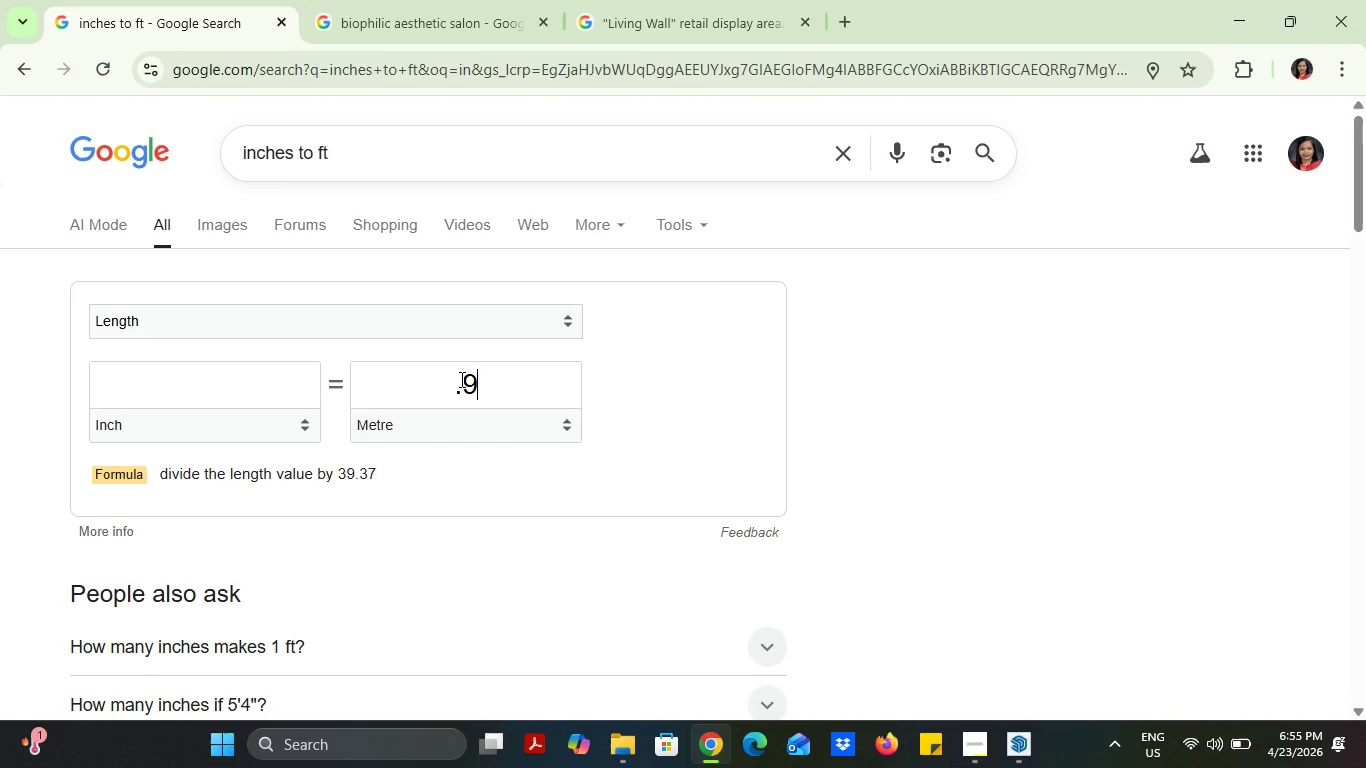 
key(9)
 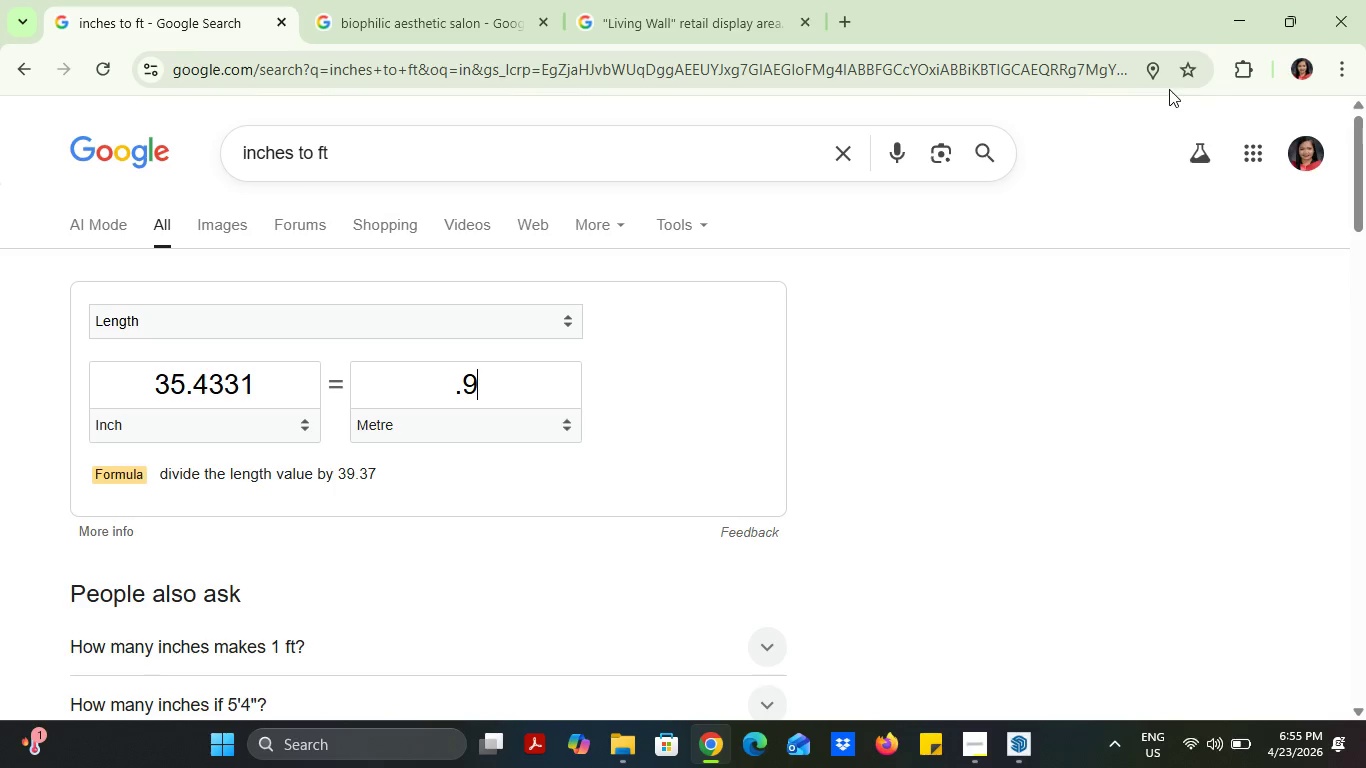 
left_click([1224, 33])
 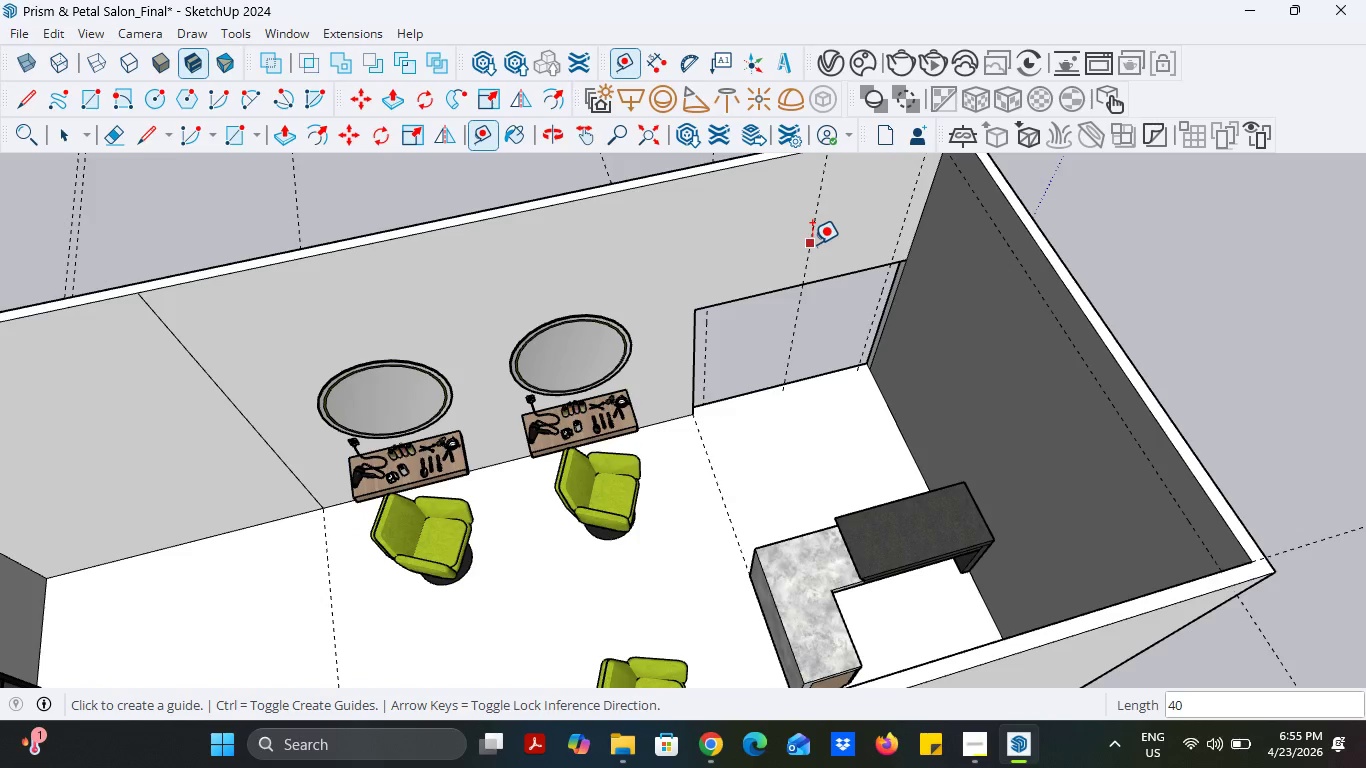 
left_click([812, 244])
 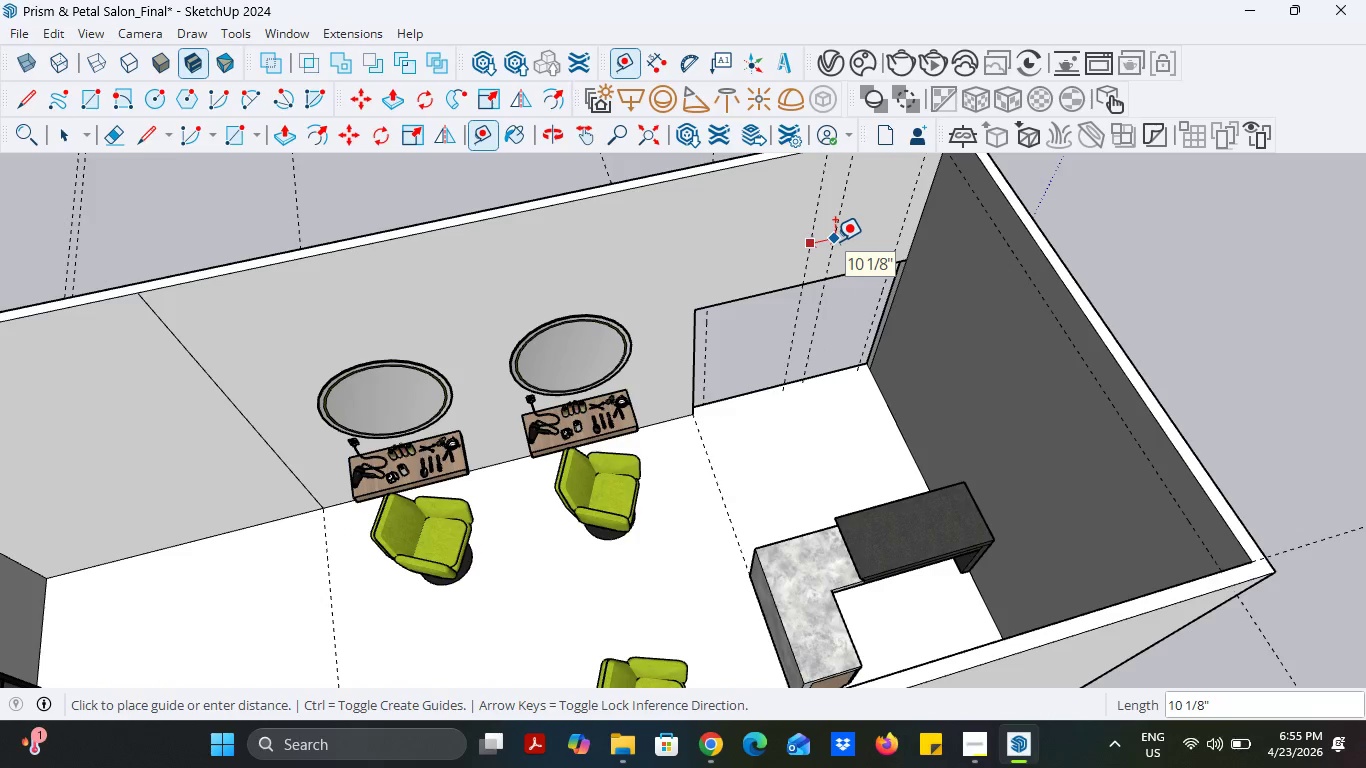 
type(35)
 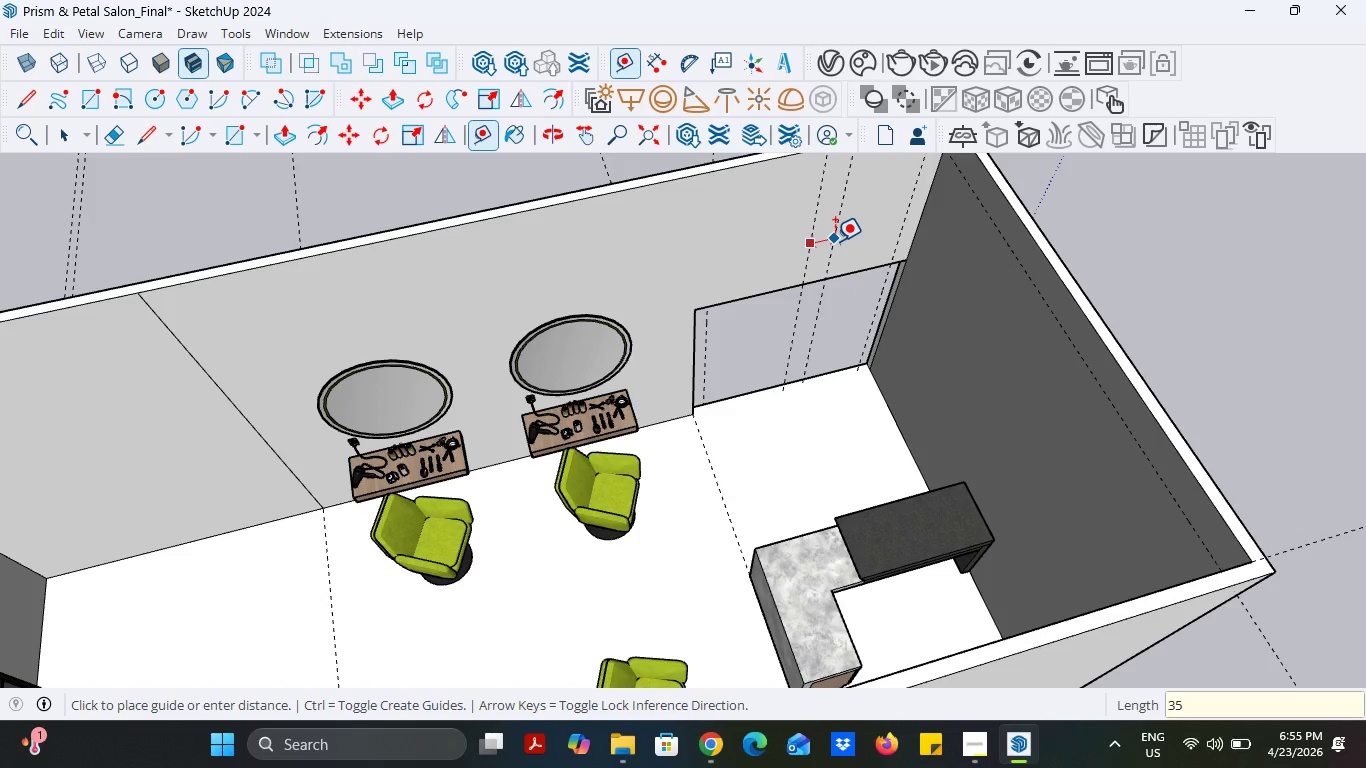 
key(Enter)
 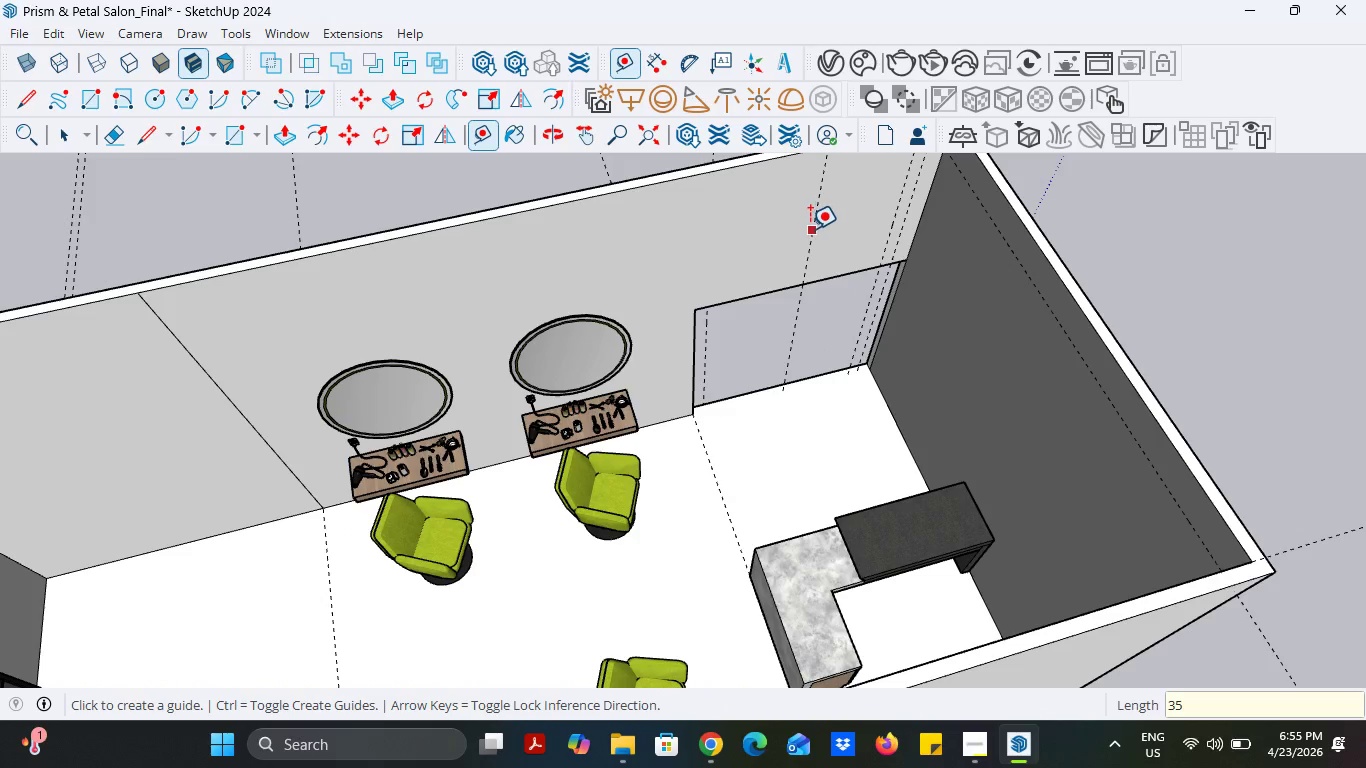 
left_click([809, 229])
 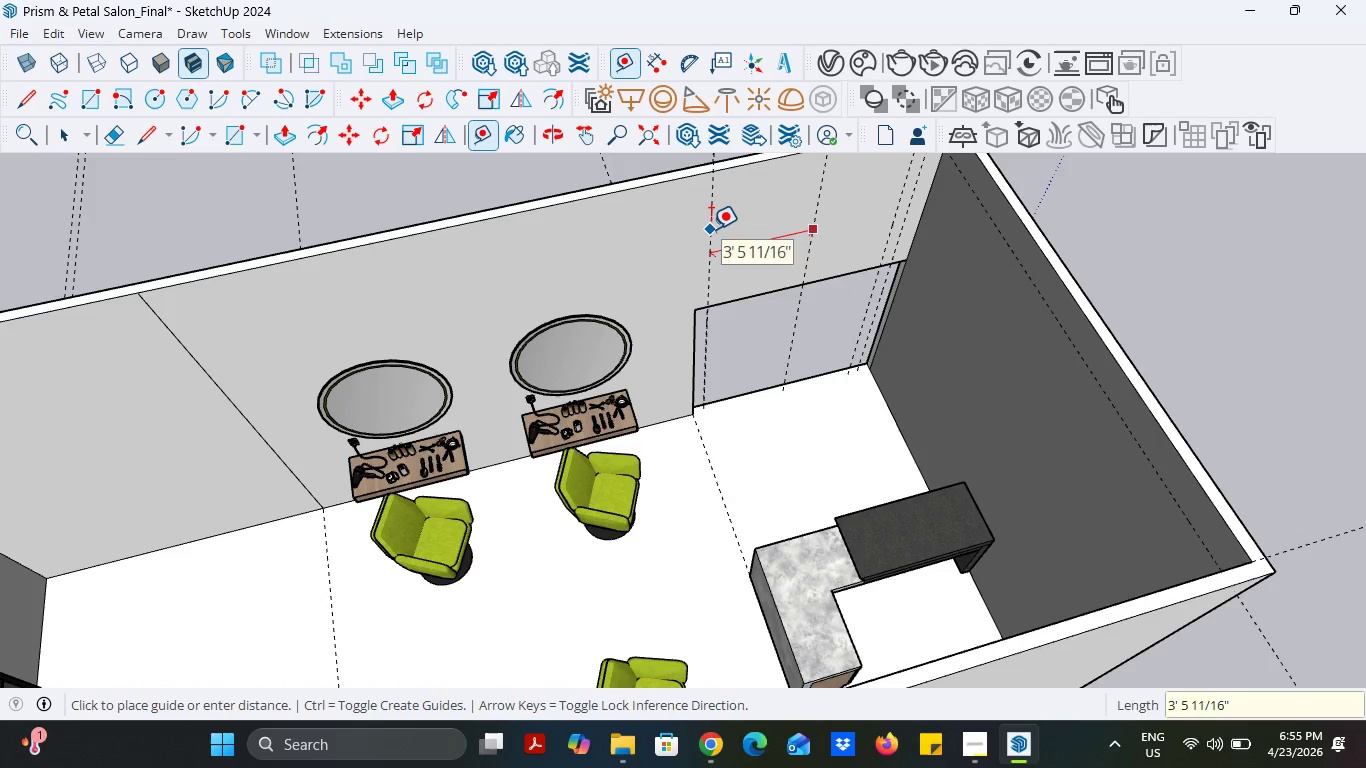 
type(35)
 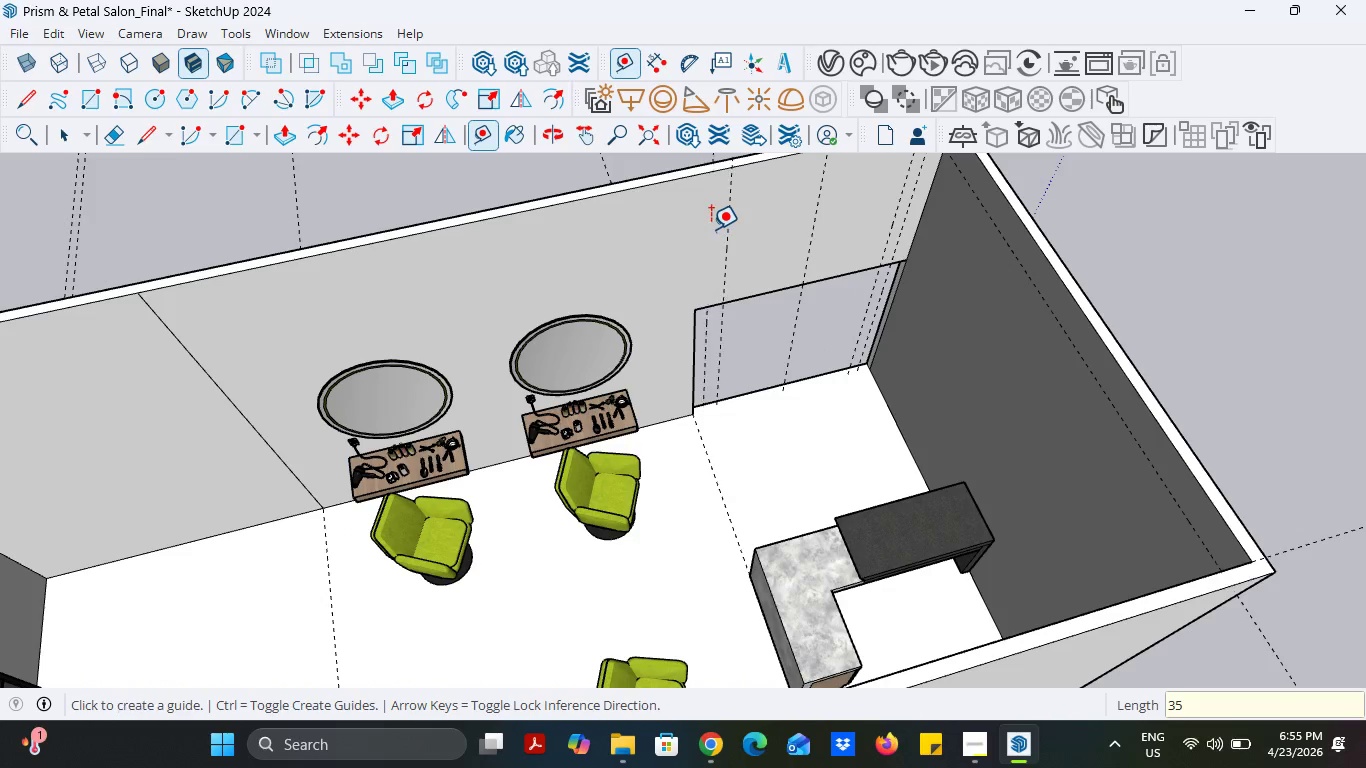 
key(Enter)
 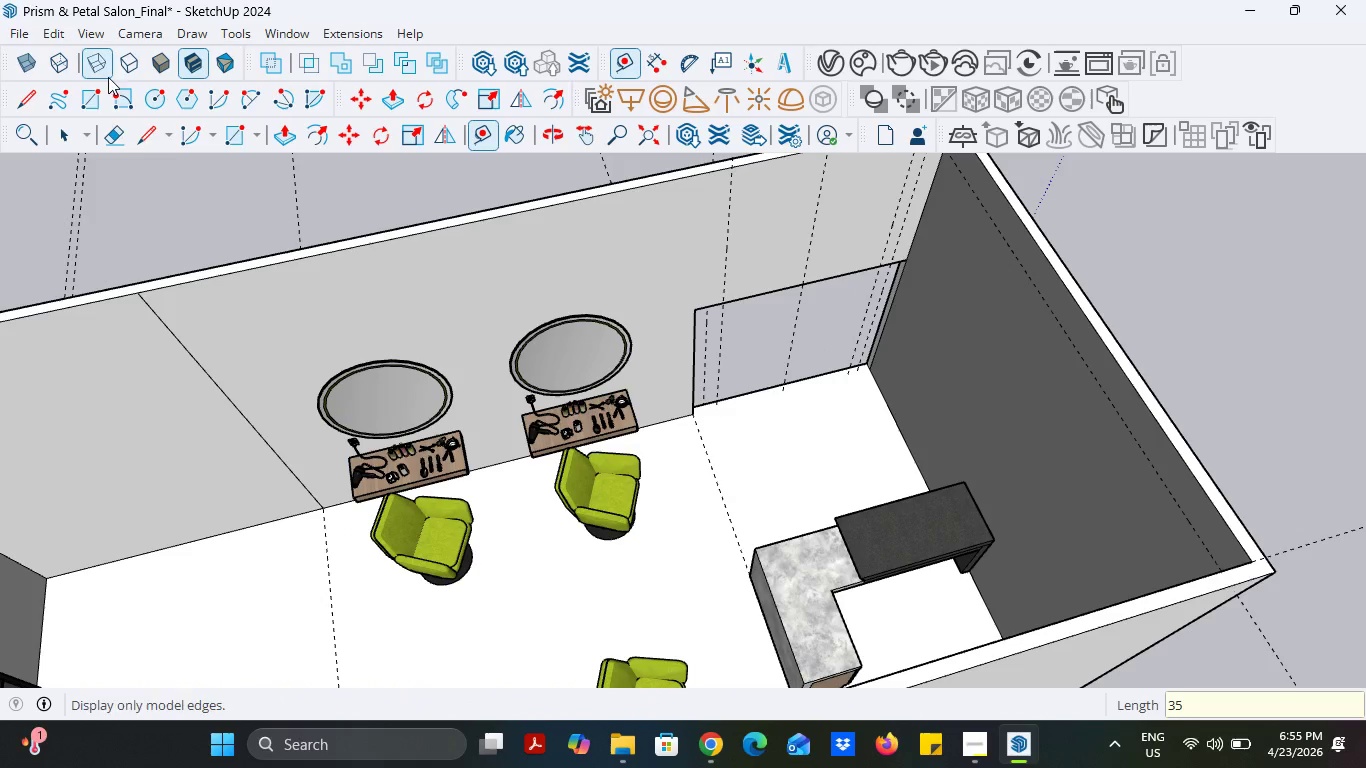 
left_click([113, 124])
 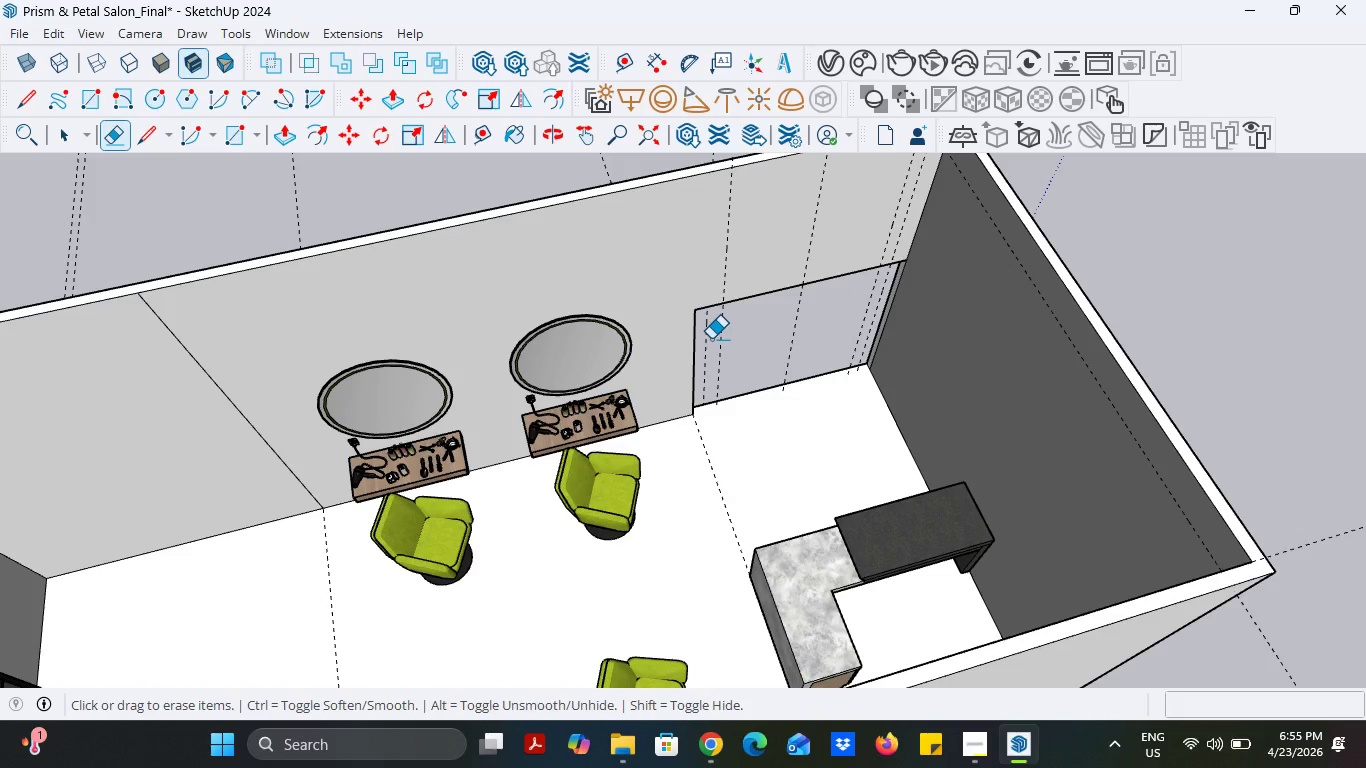 
left_click([710, 339])
 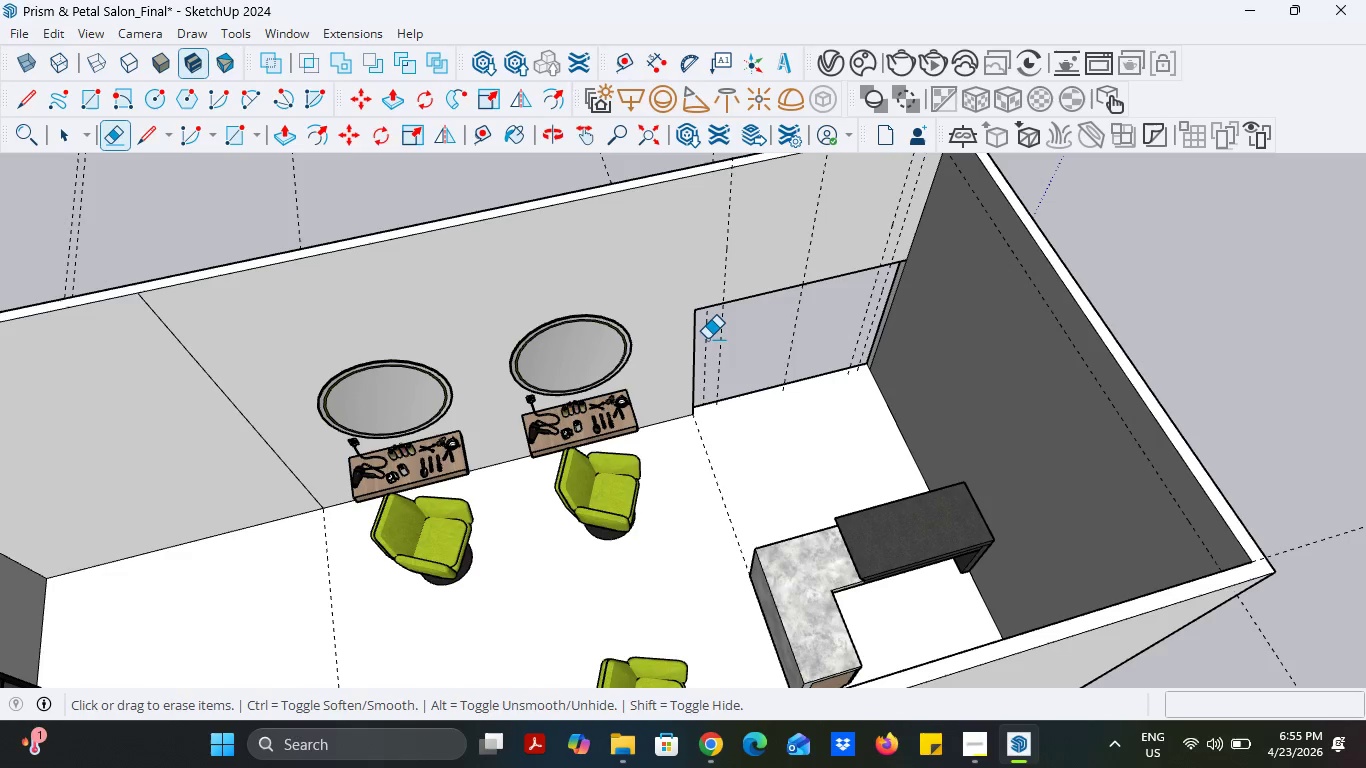 
left_click([707, 339])
 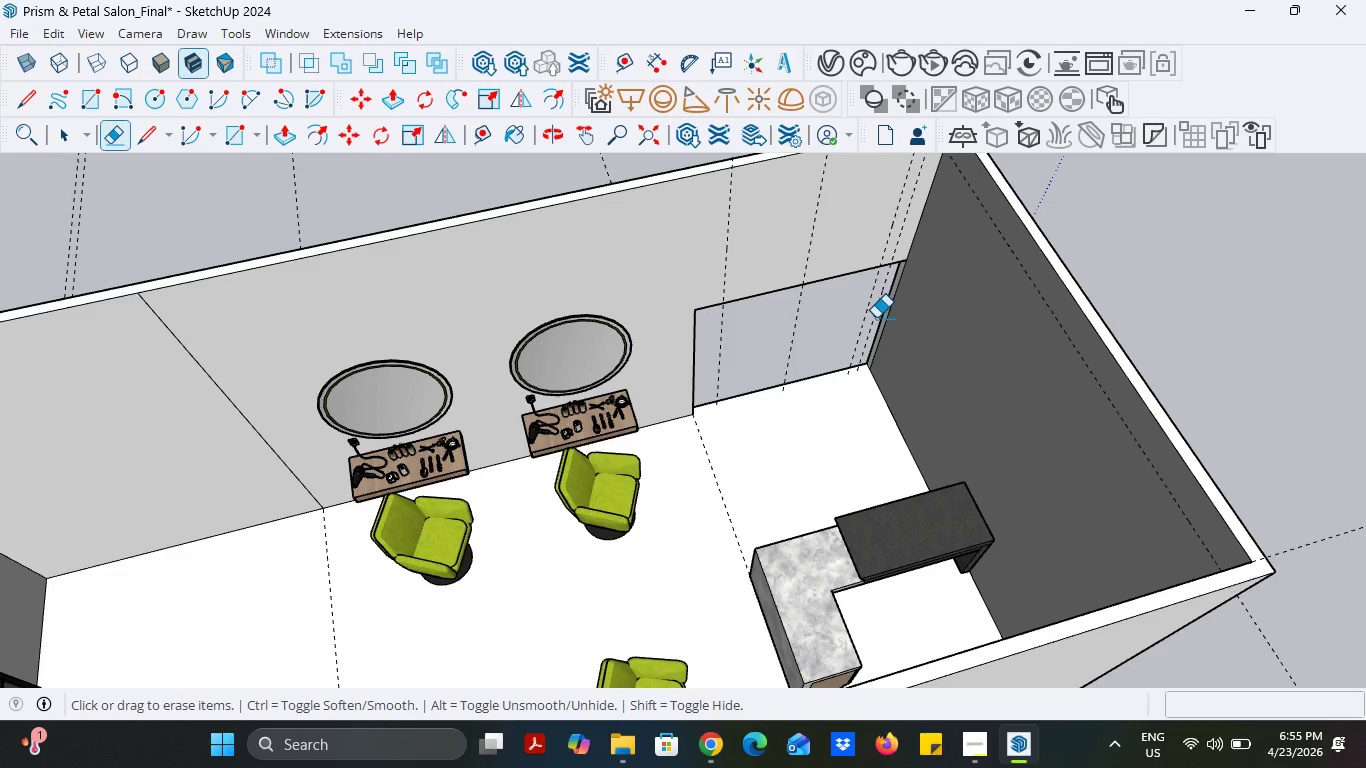 
left_click([876, 318])
 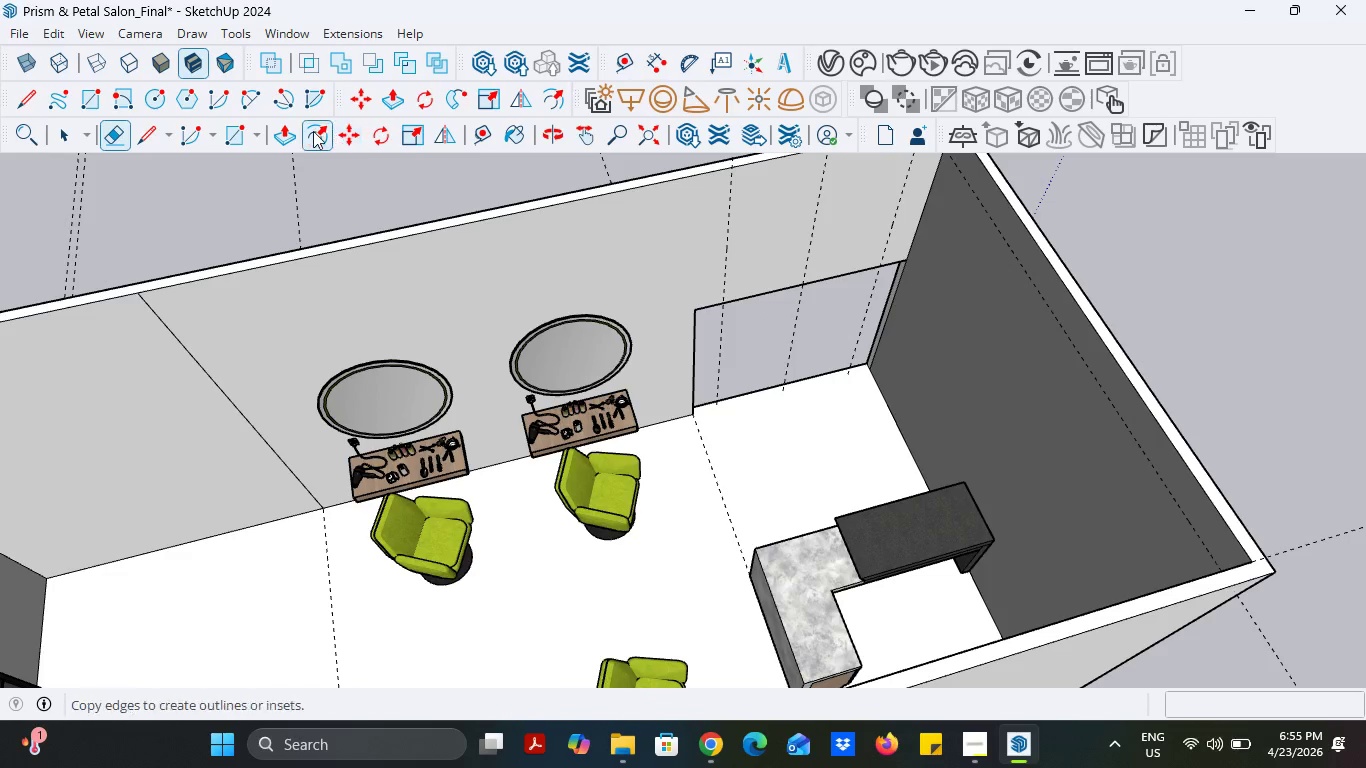 
left_click([273, 131])
 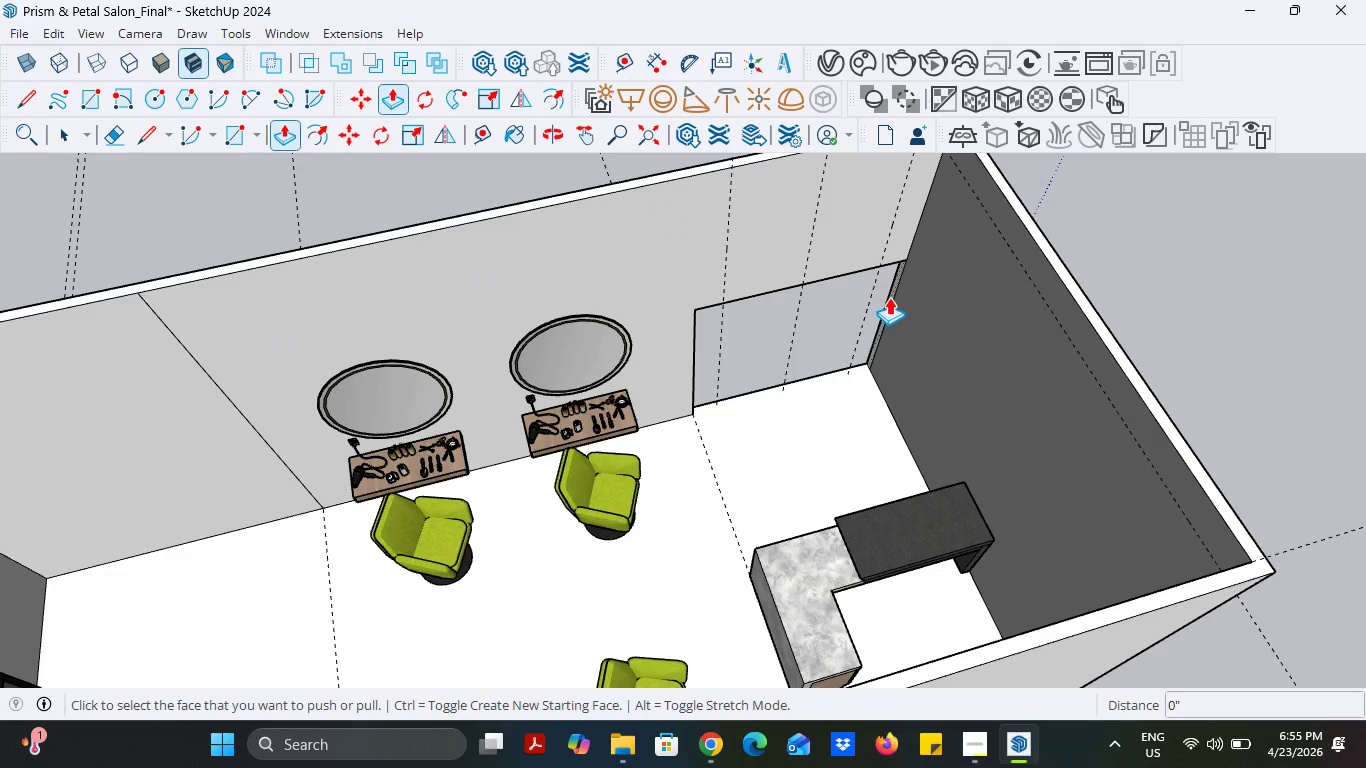 
left_click([889, 297])
 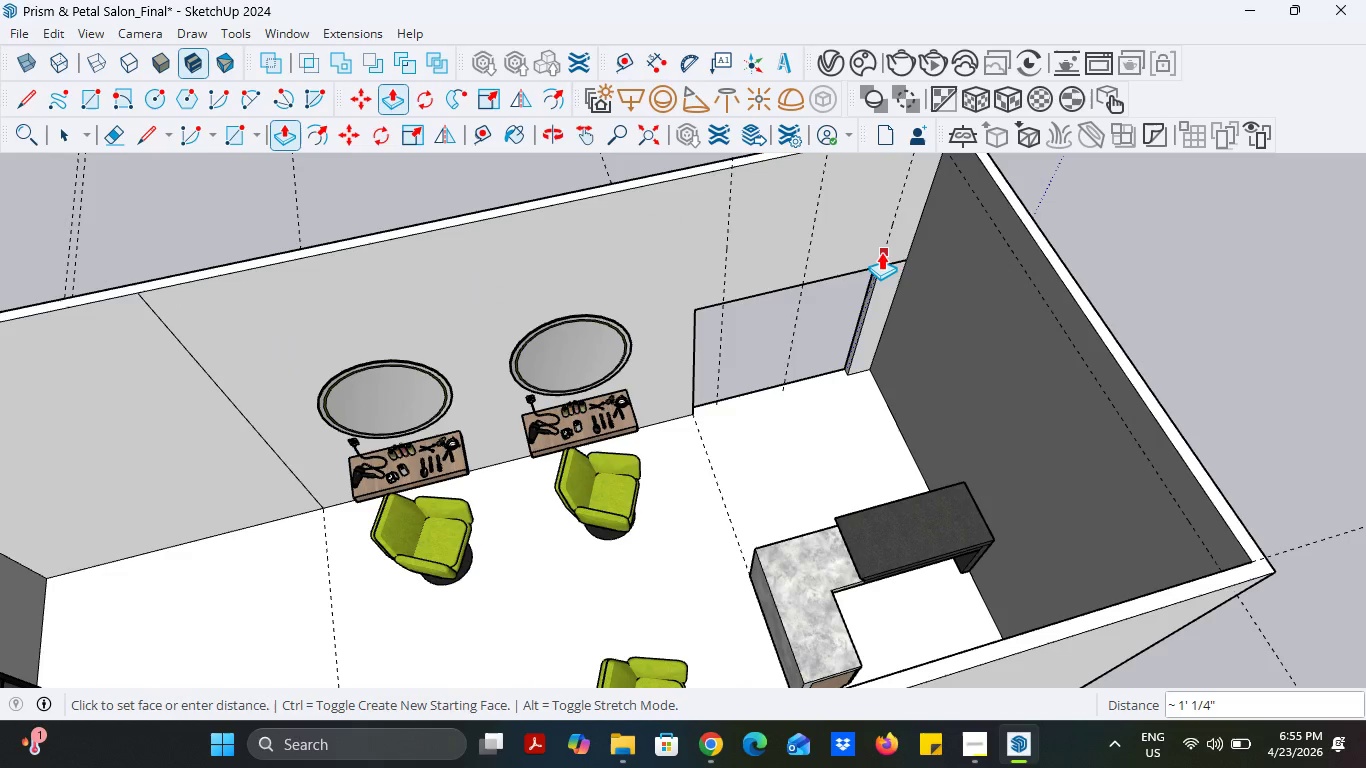 
left_click([881, 252])
 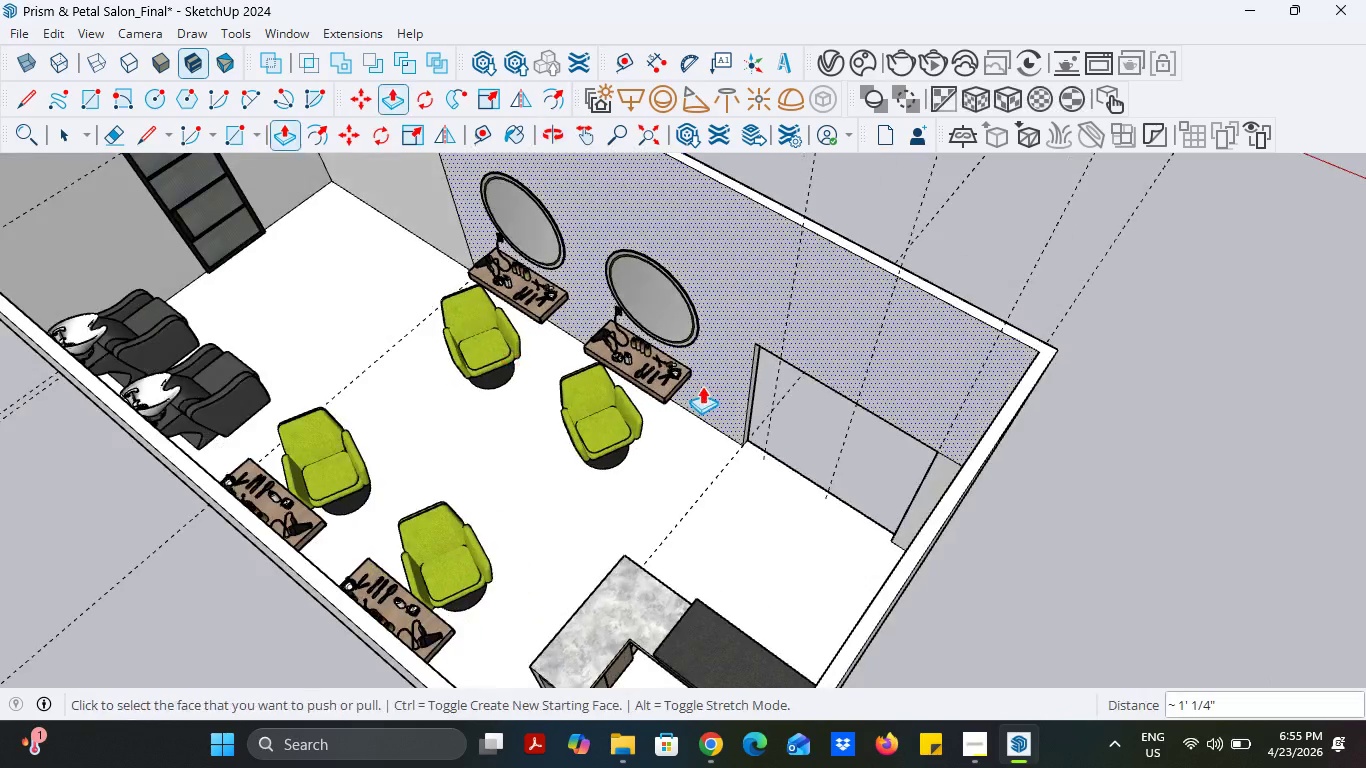 
scroll: coordinate [791, 377], scroll_direction: up, amount: 4.0
 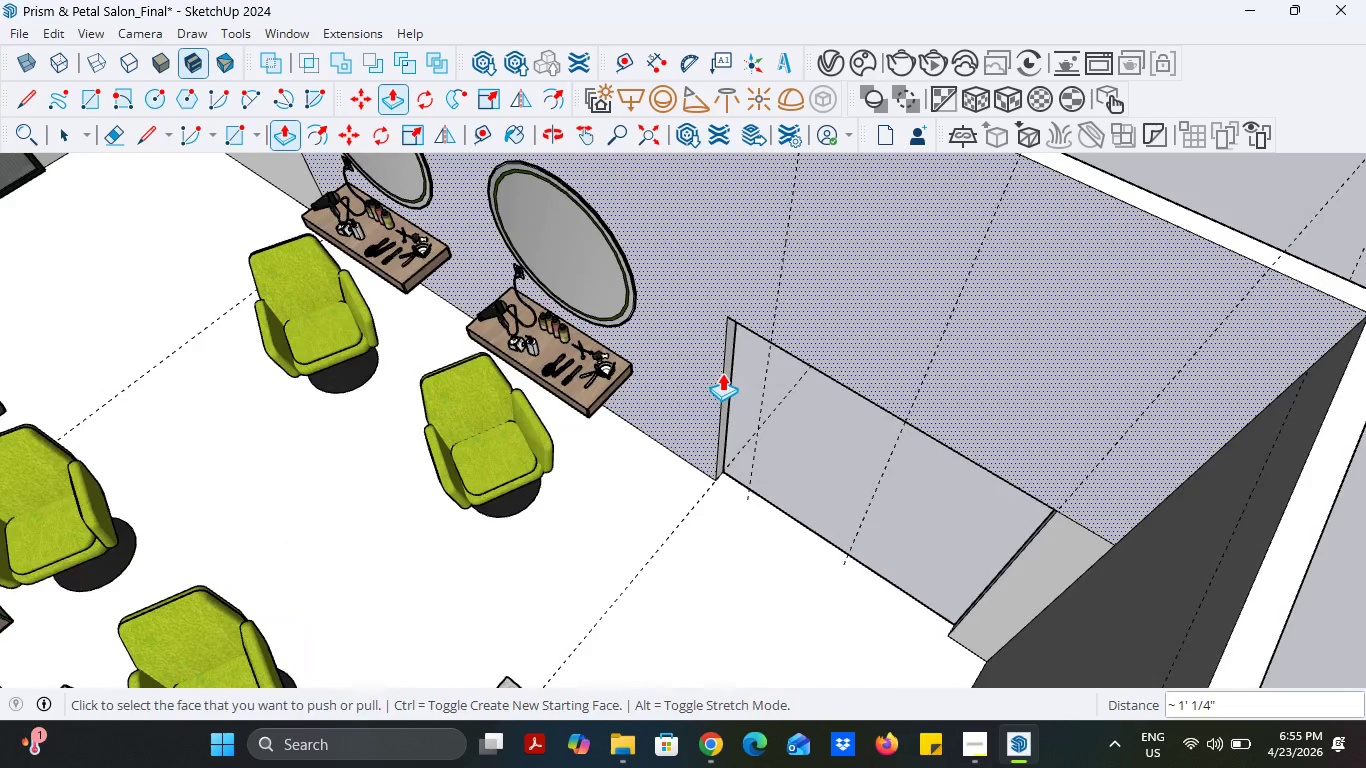 
left_click([722, 373])
 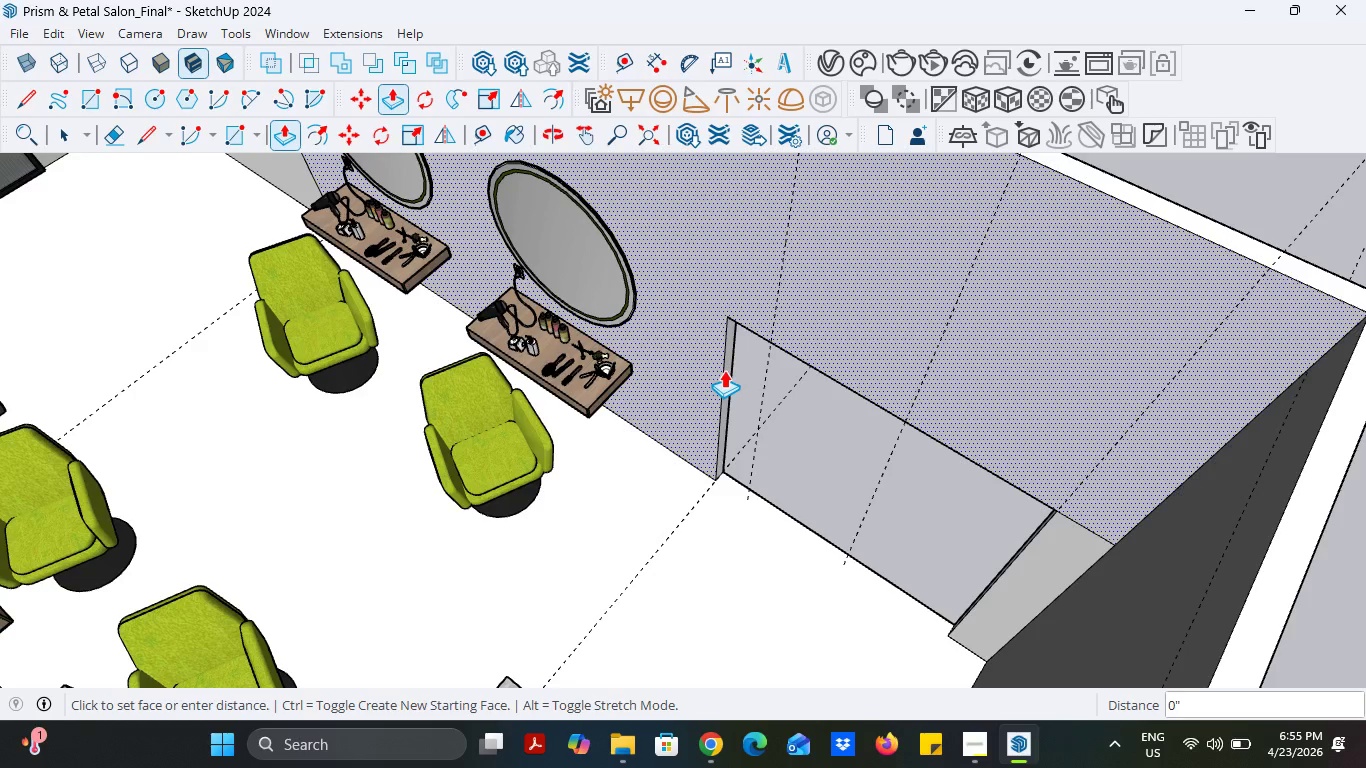 
key(Escape)
 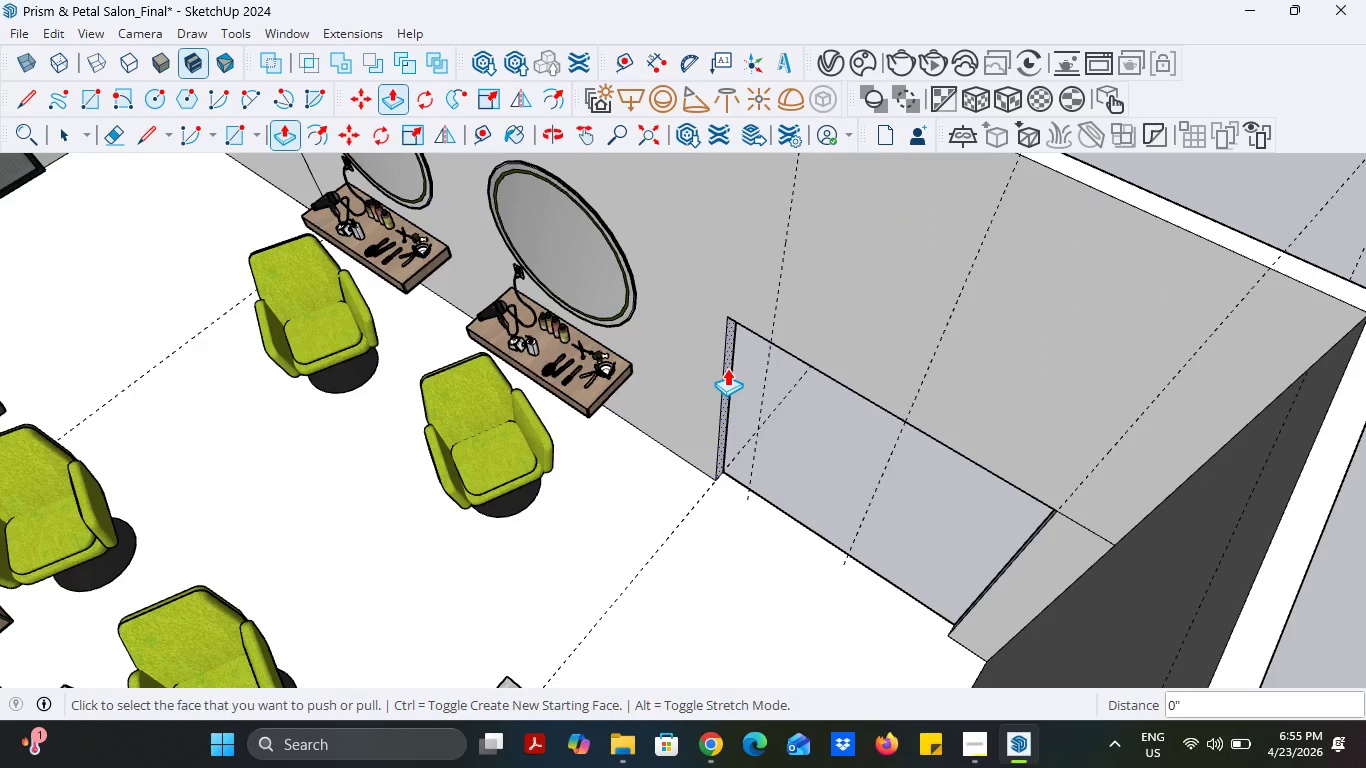 
left_click([727, 368])
 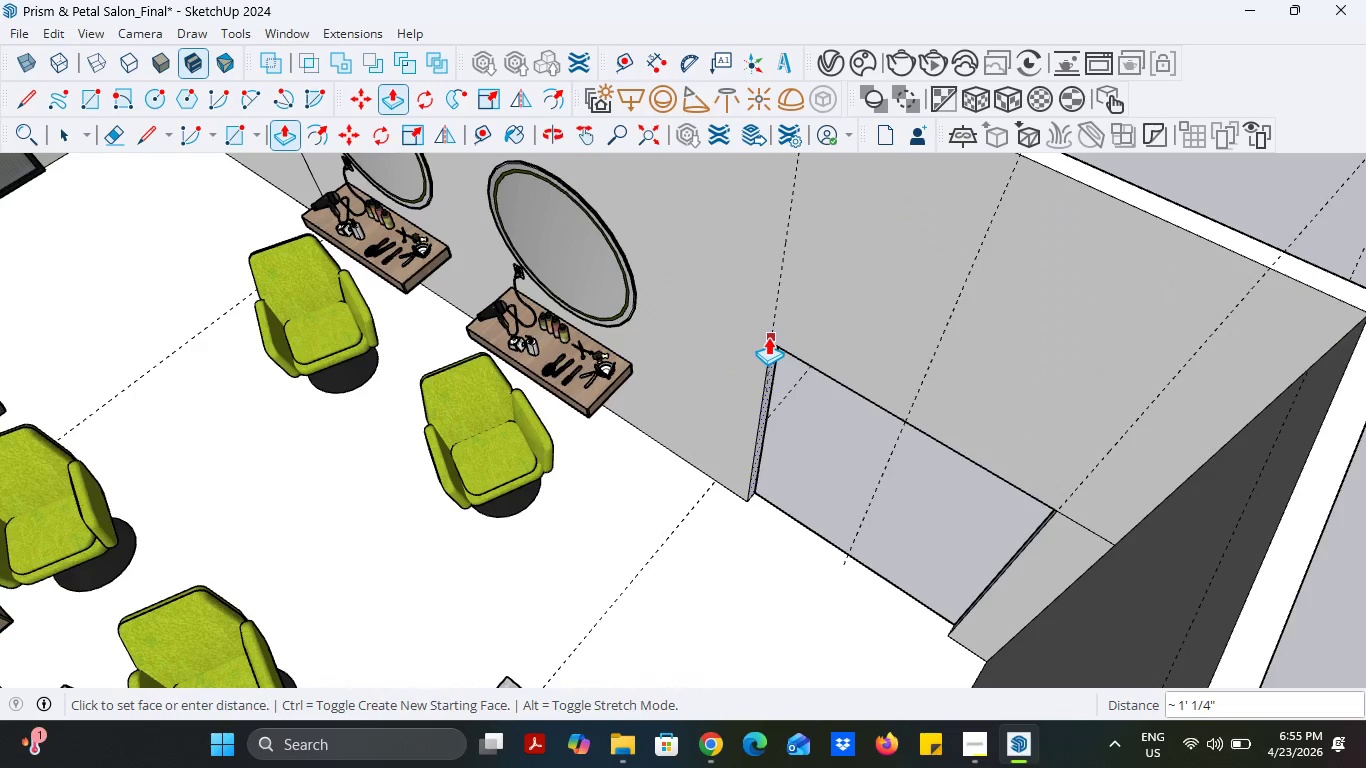 
left_click([768, 337])
 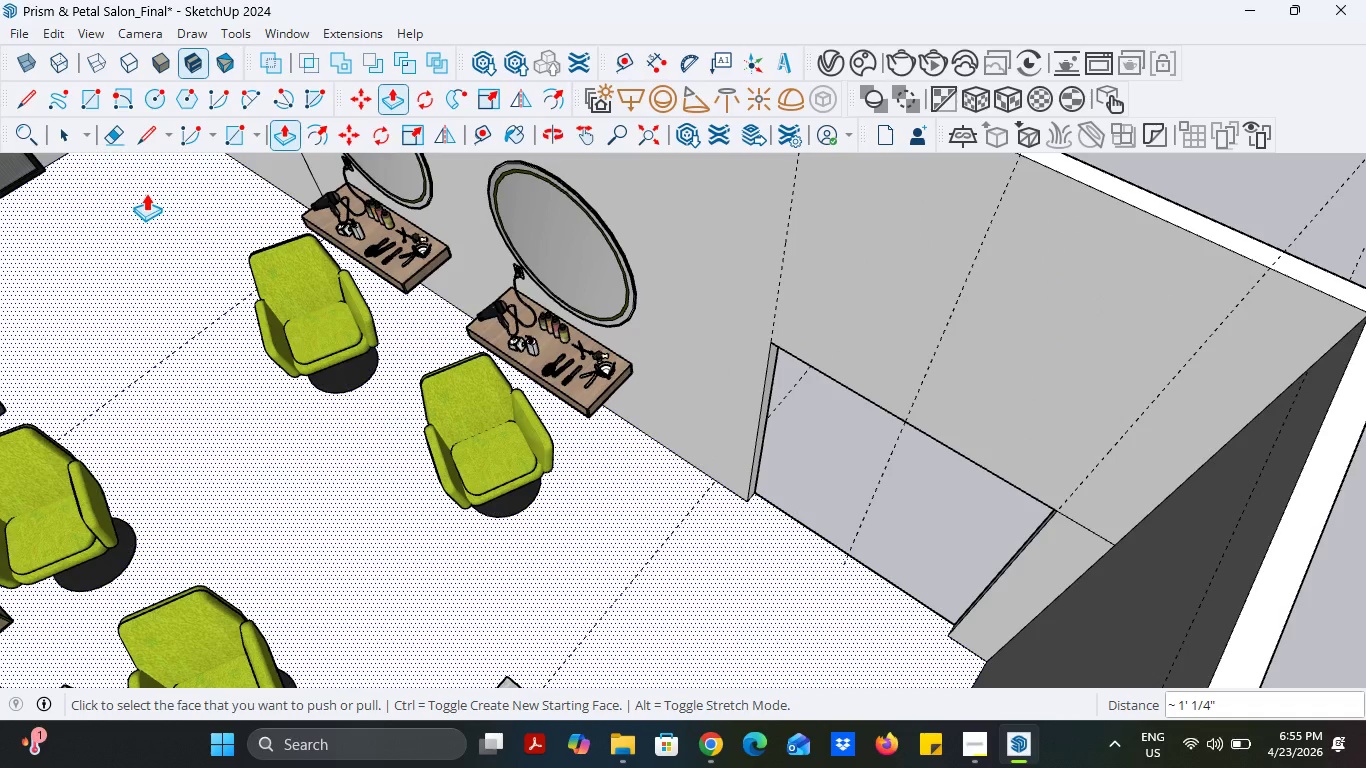 
left_click([73, 130])
 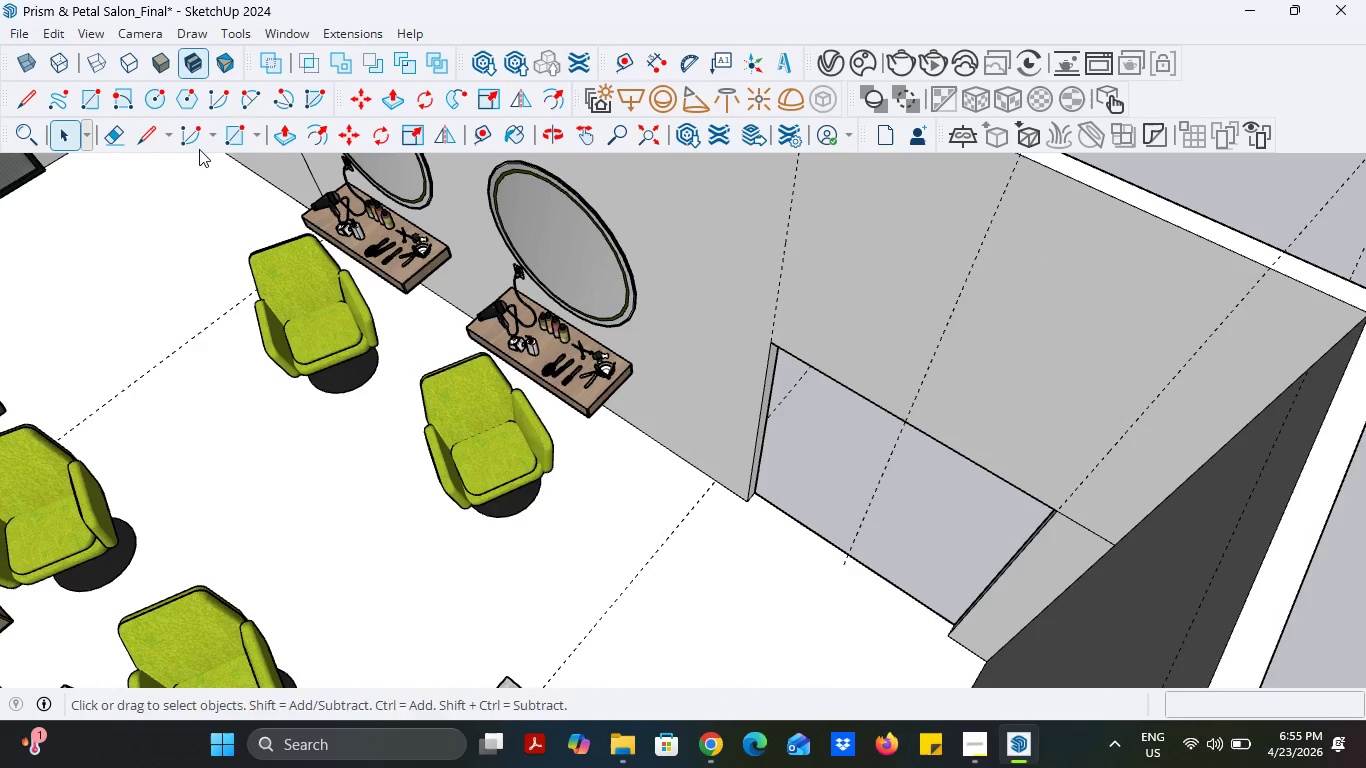 
scroll: coordinate [933, 458], scroll_direction: down, amount: 11.0
 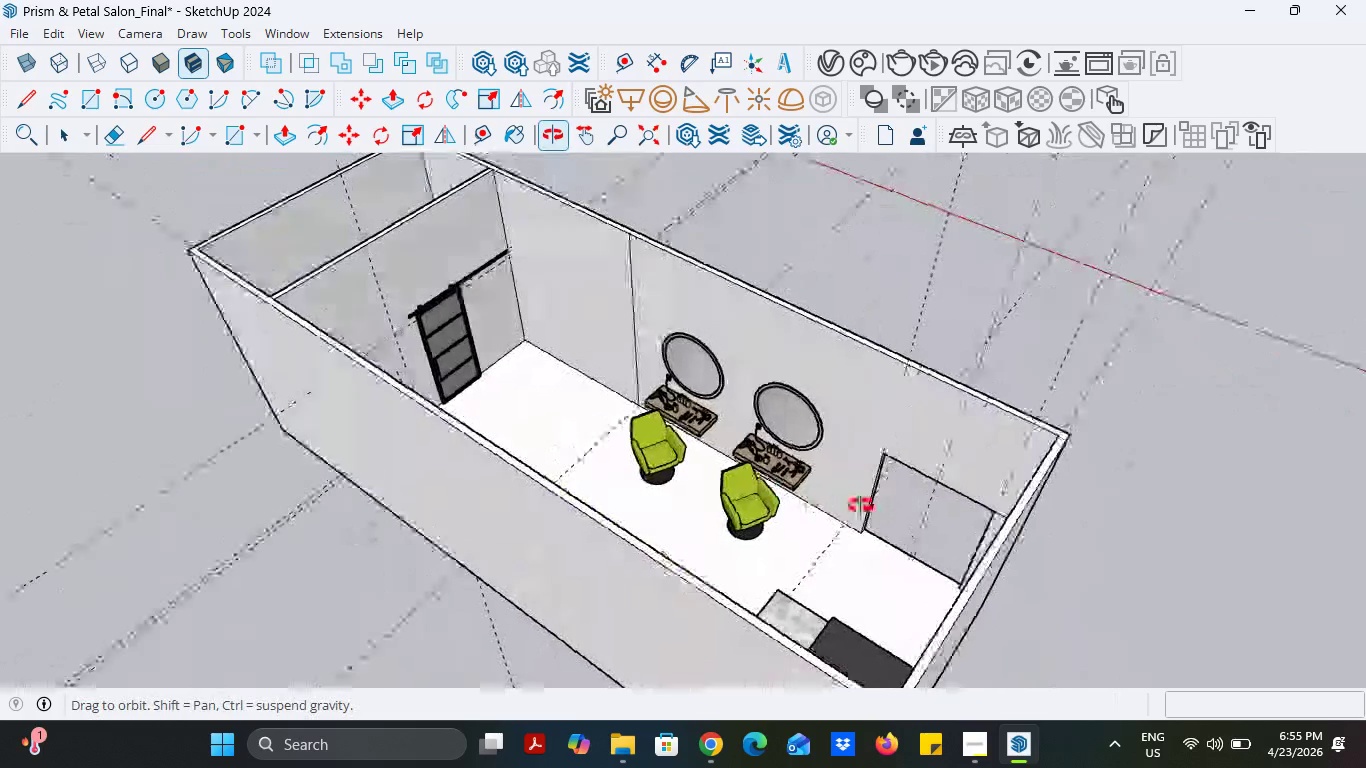 
scroll: coordinate [907, 455], scroll_direction: up, amount: 3.0
 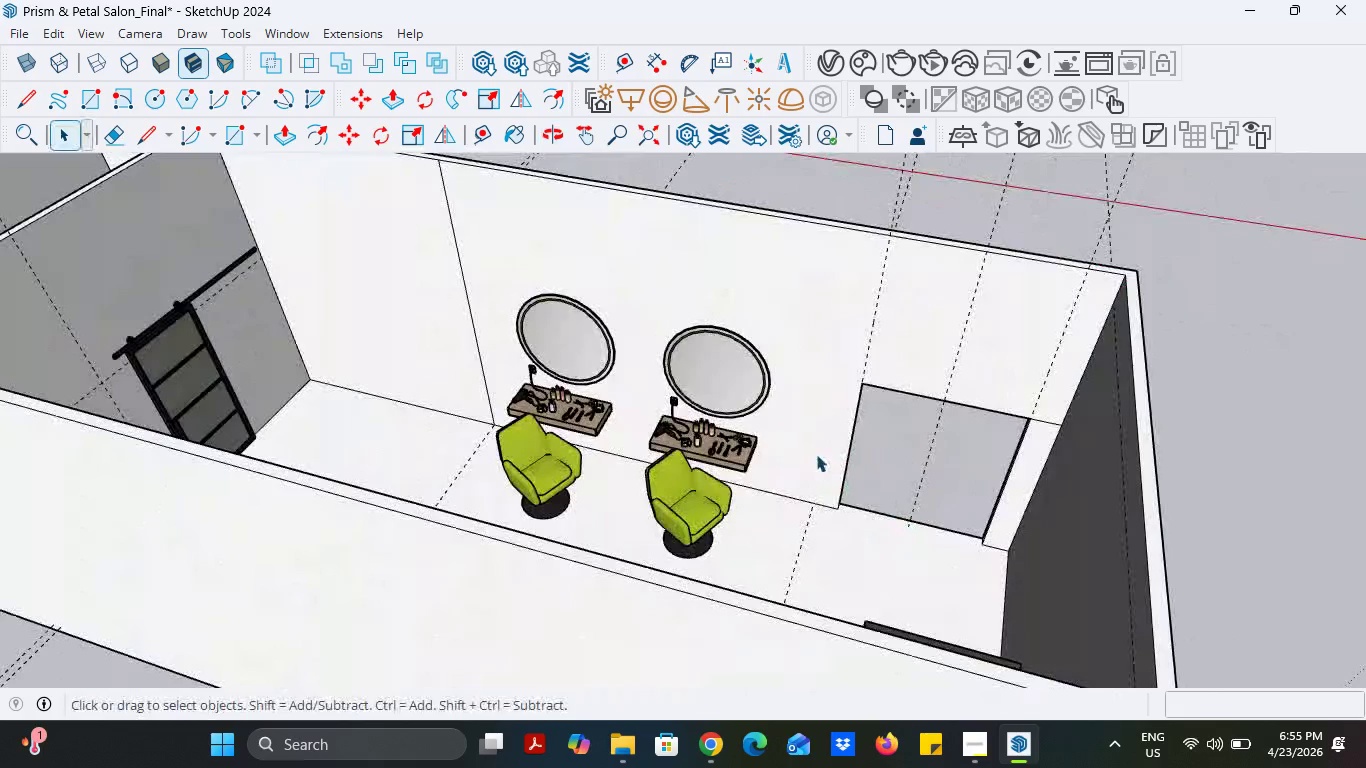 
scroll: coordinate [814, 454], scroll_direction: down, amount: 1.0
 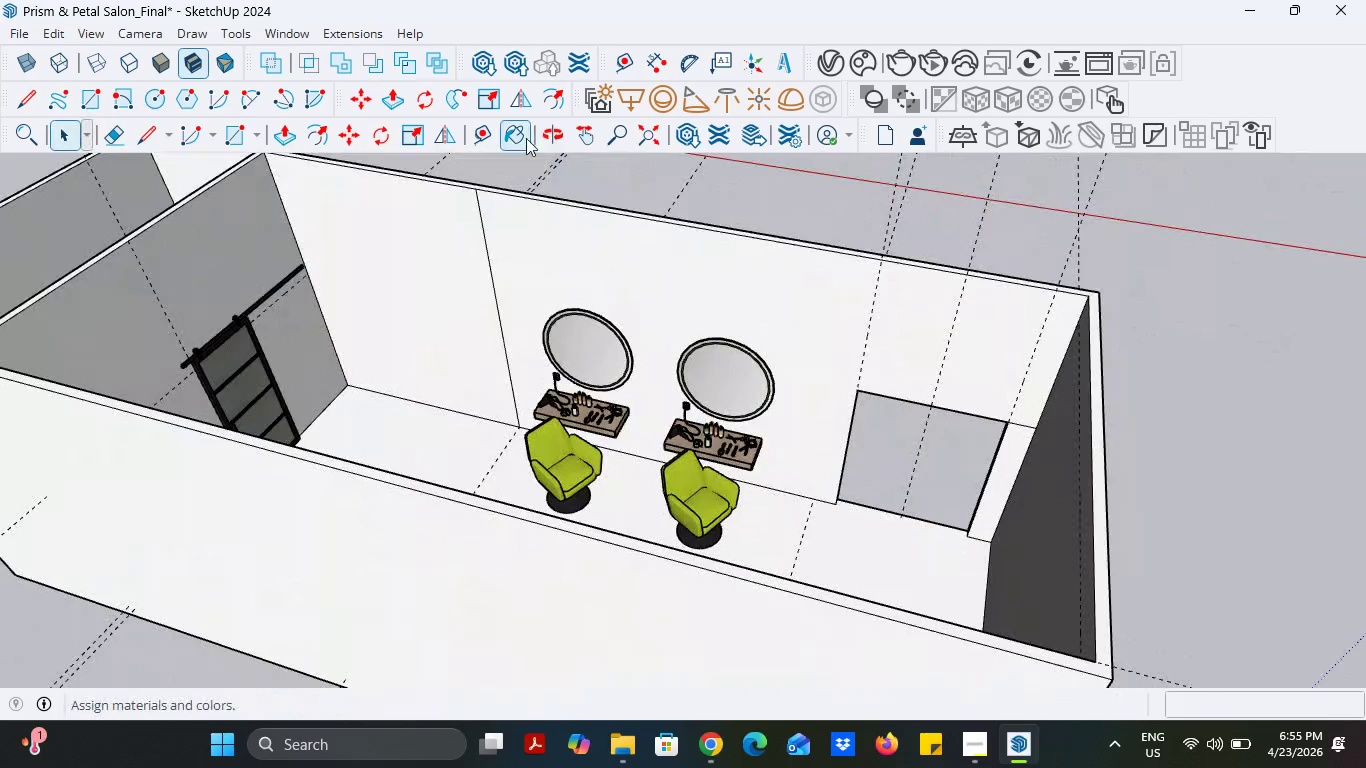 
left_click([526, 138])
 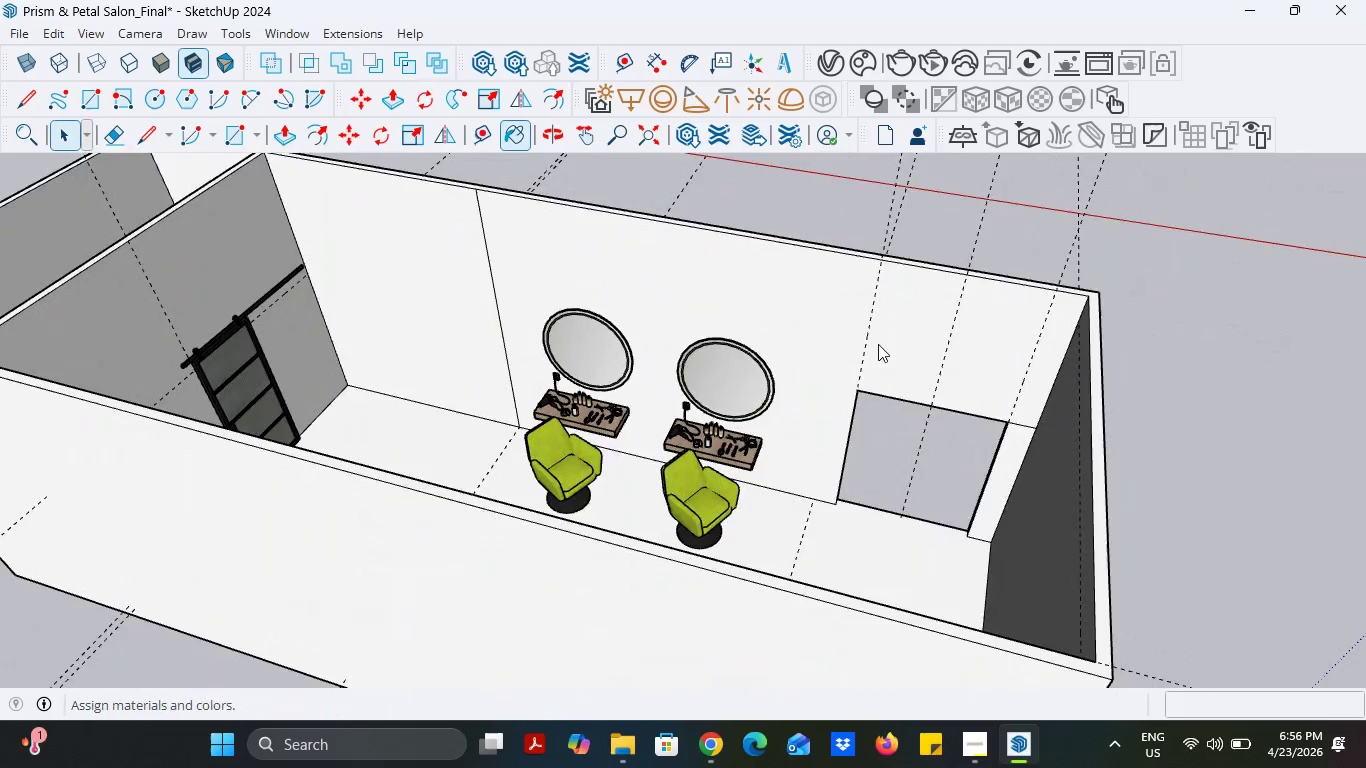 
mouse_move([1019, 342])
 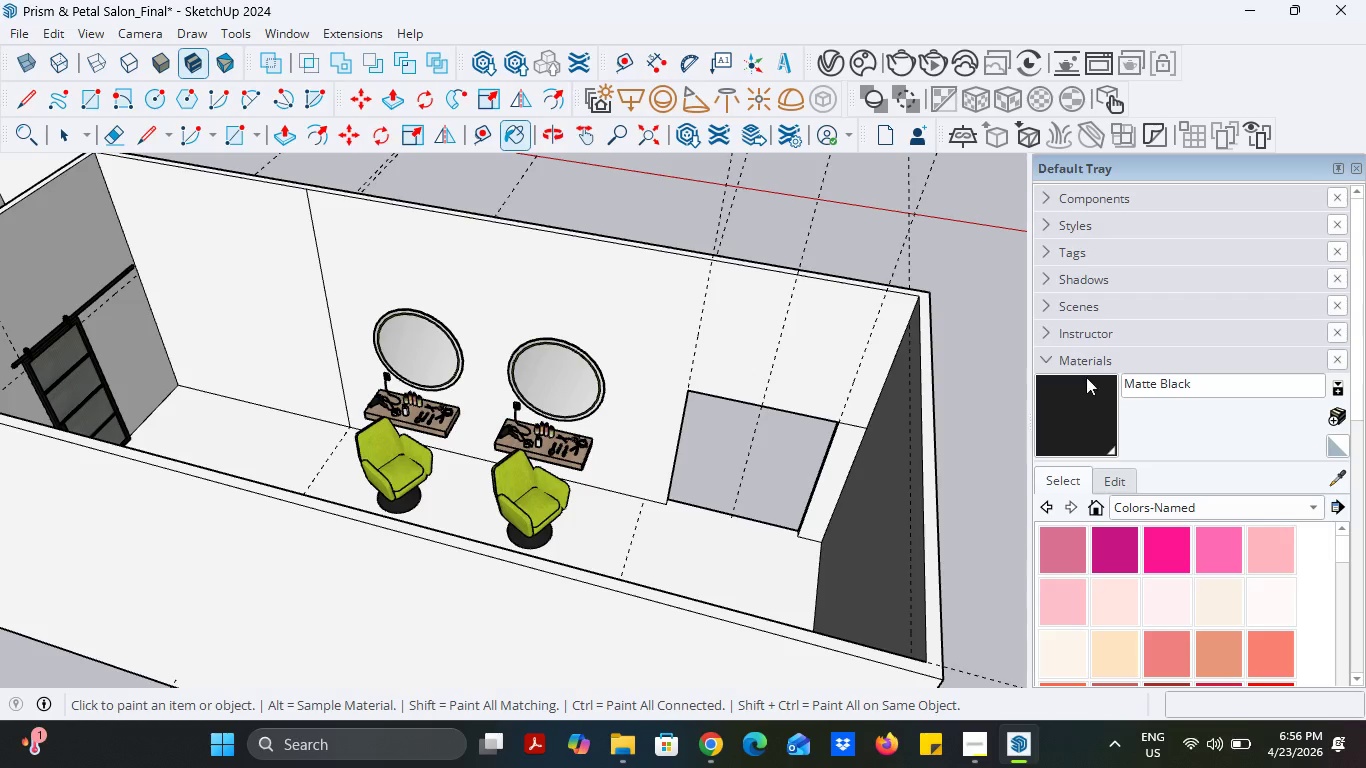 
left_click([1174, 376])
 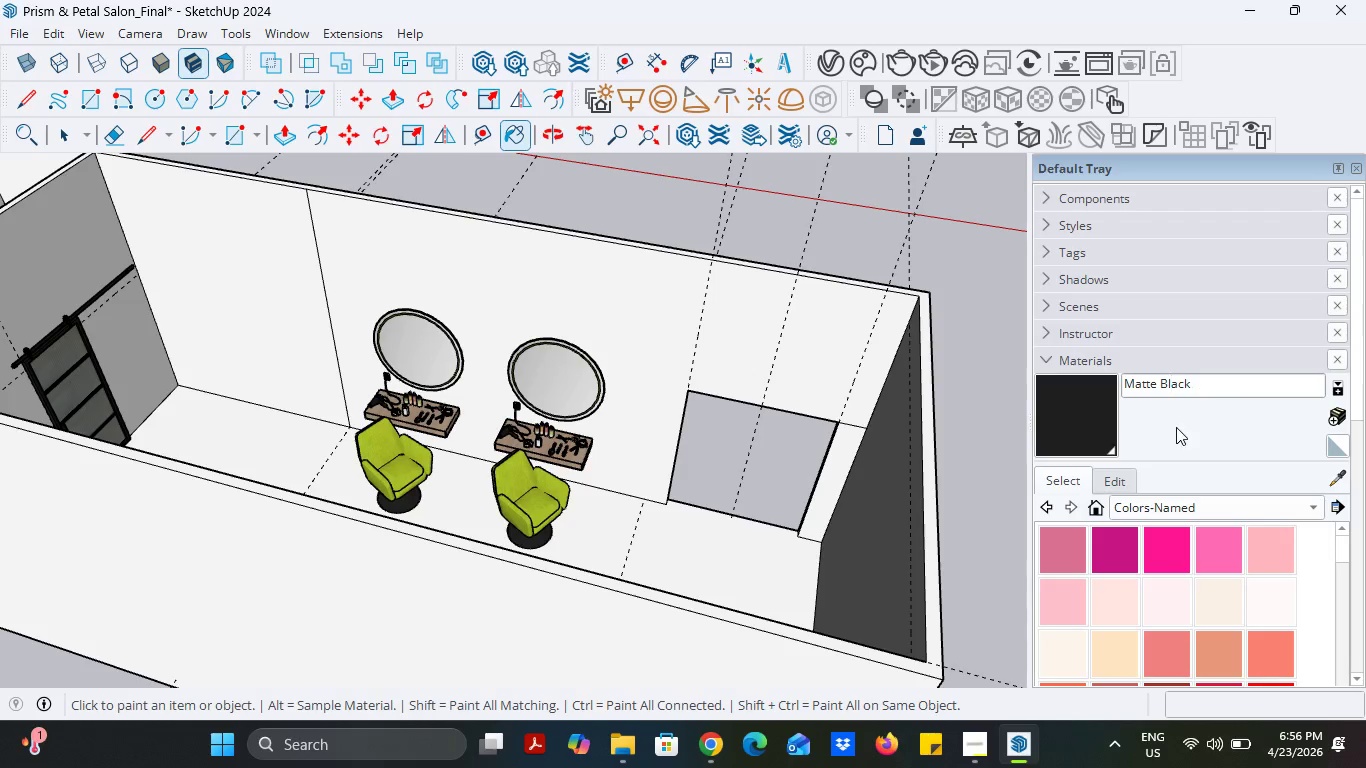 
left_click([1176, 427])
 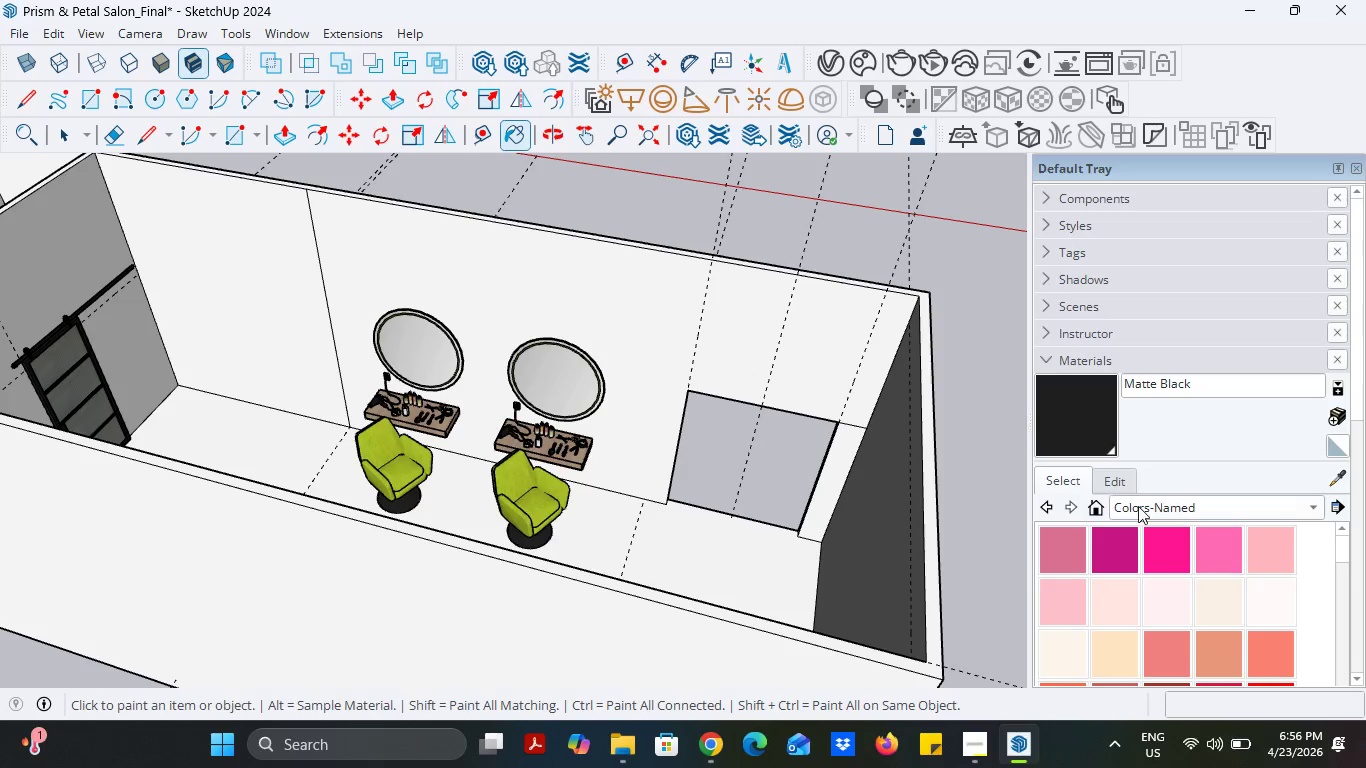 
left_click([1138, 506])
 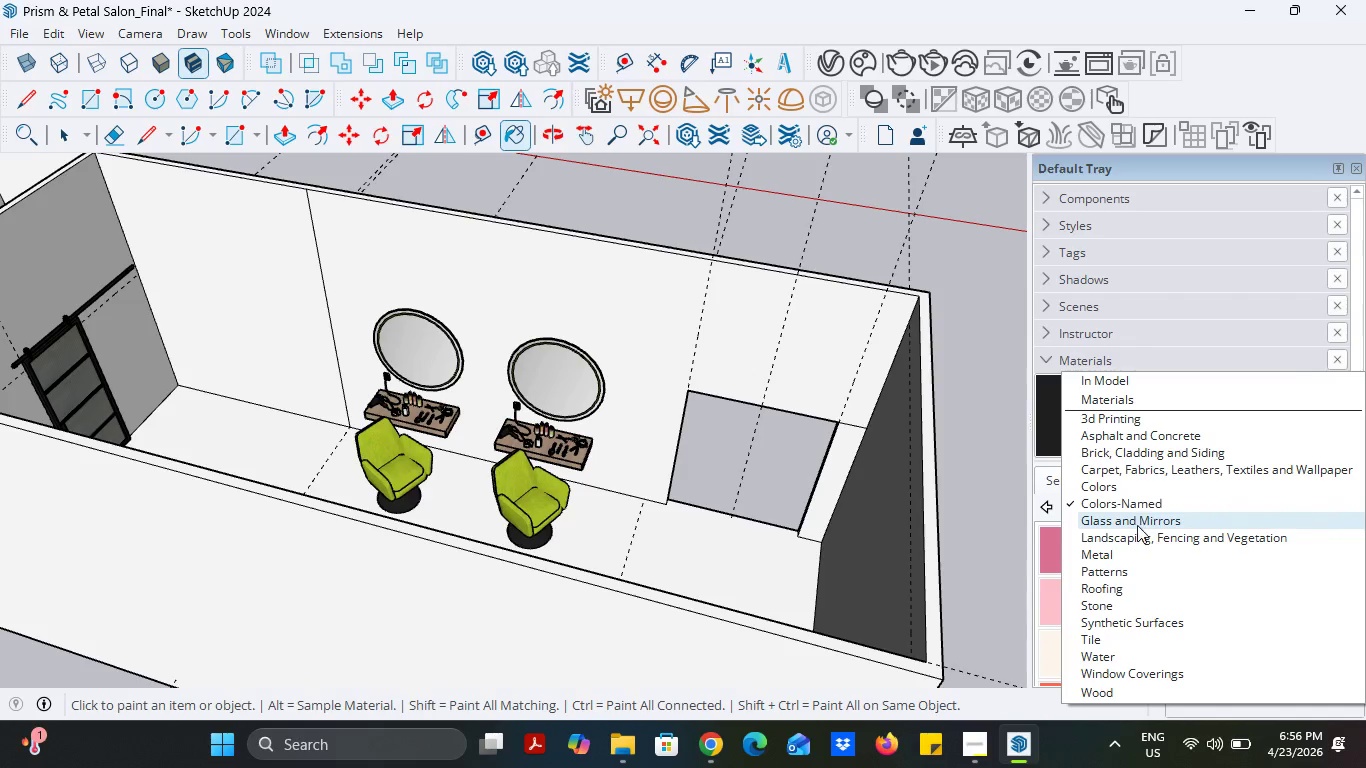 
left_click([1137, 521])
 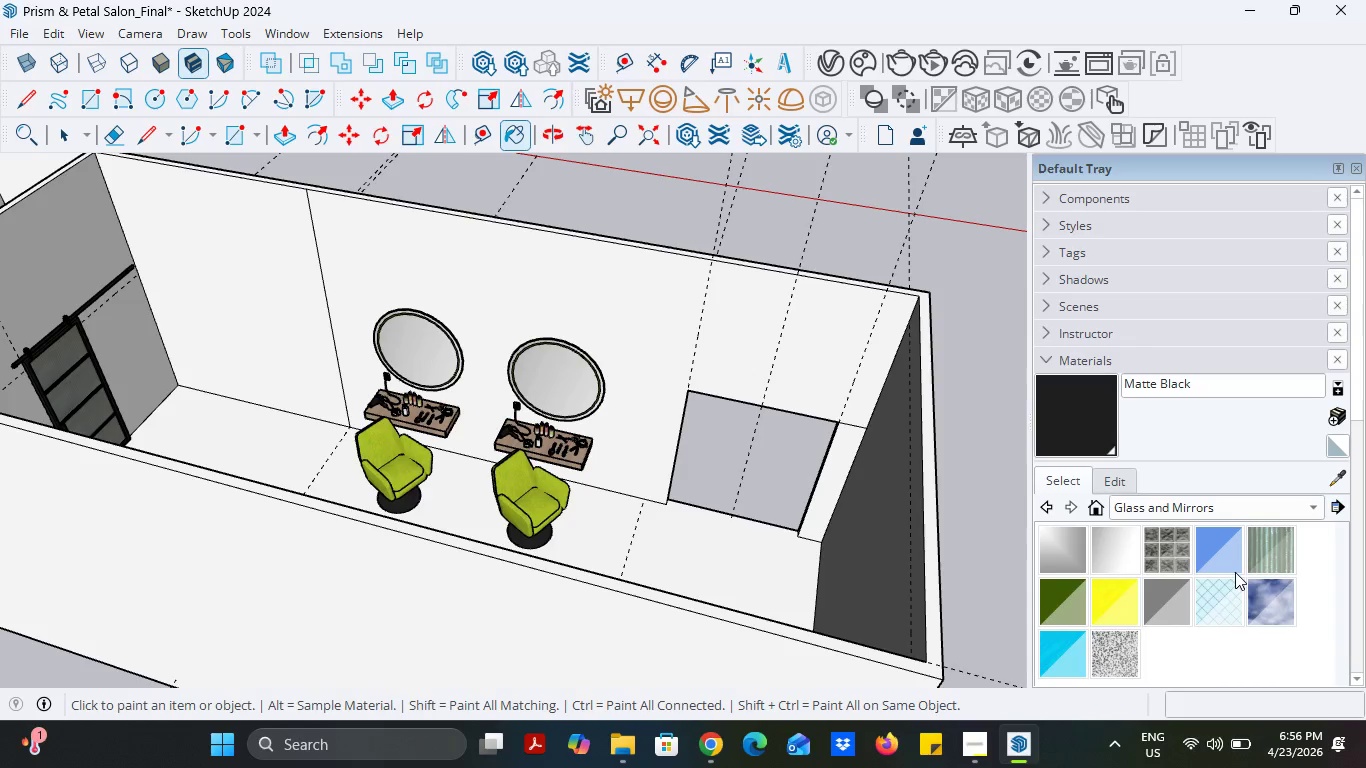 
scroll: coordinate [1240, 577], scroll_direction: down, amount: 4.0
 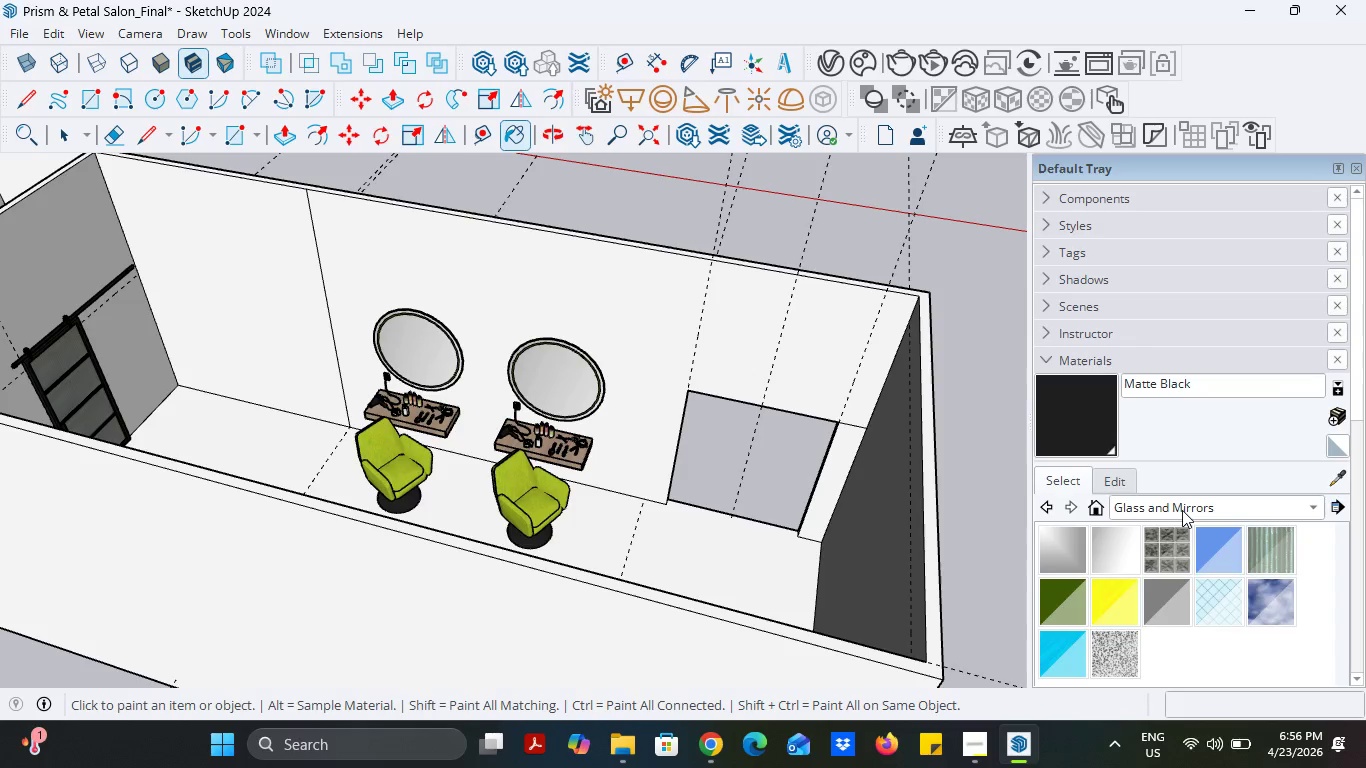 
left_click([1182, 510])
 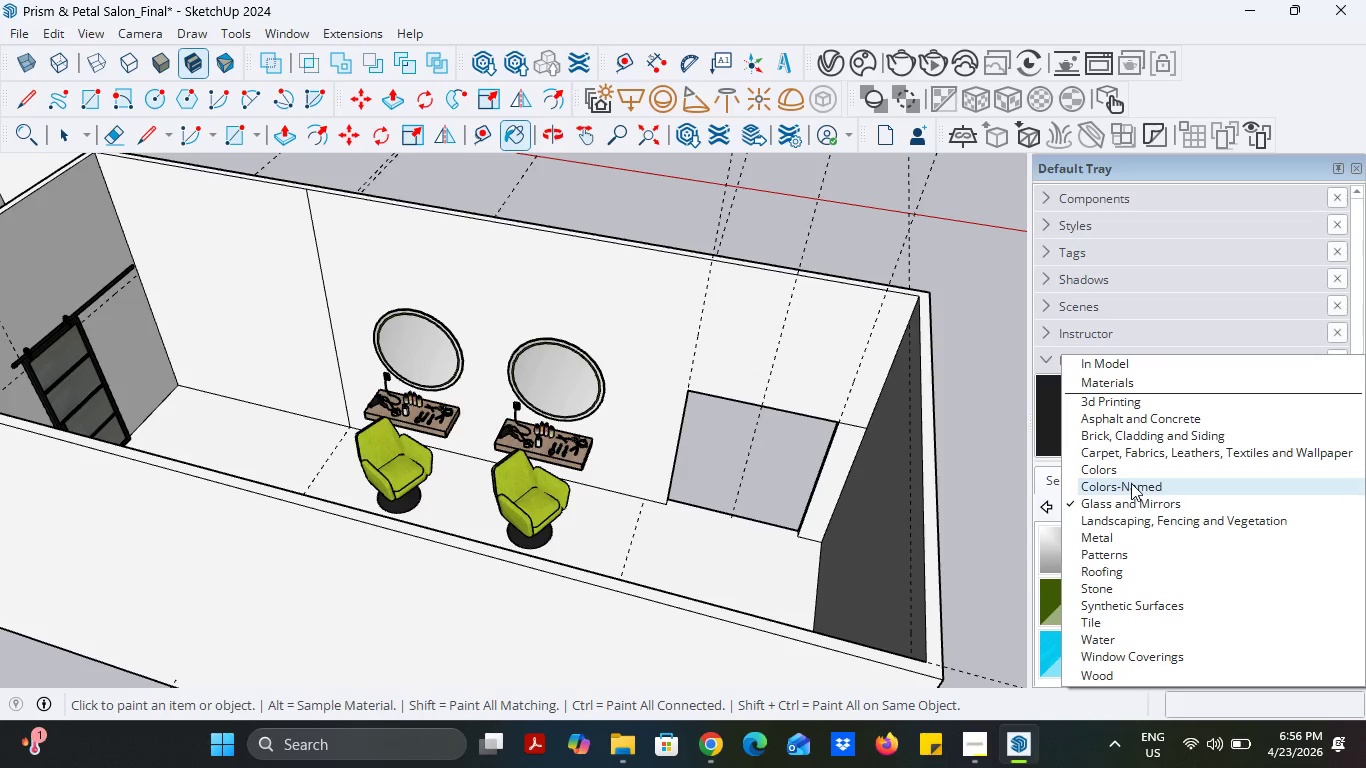 
left_click([1131, 483])
 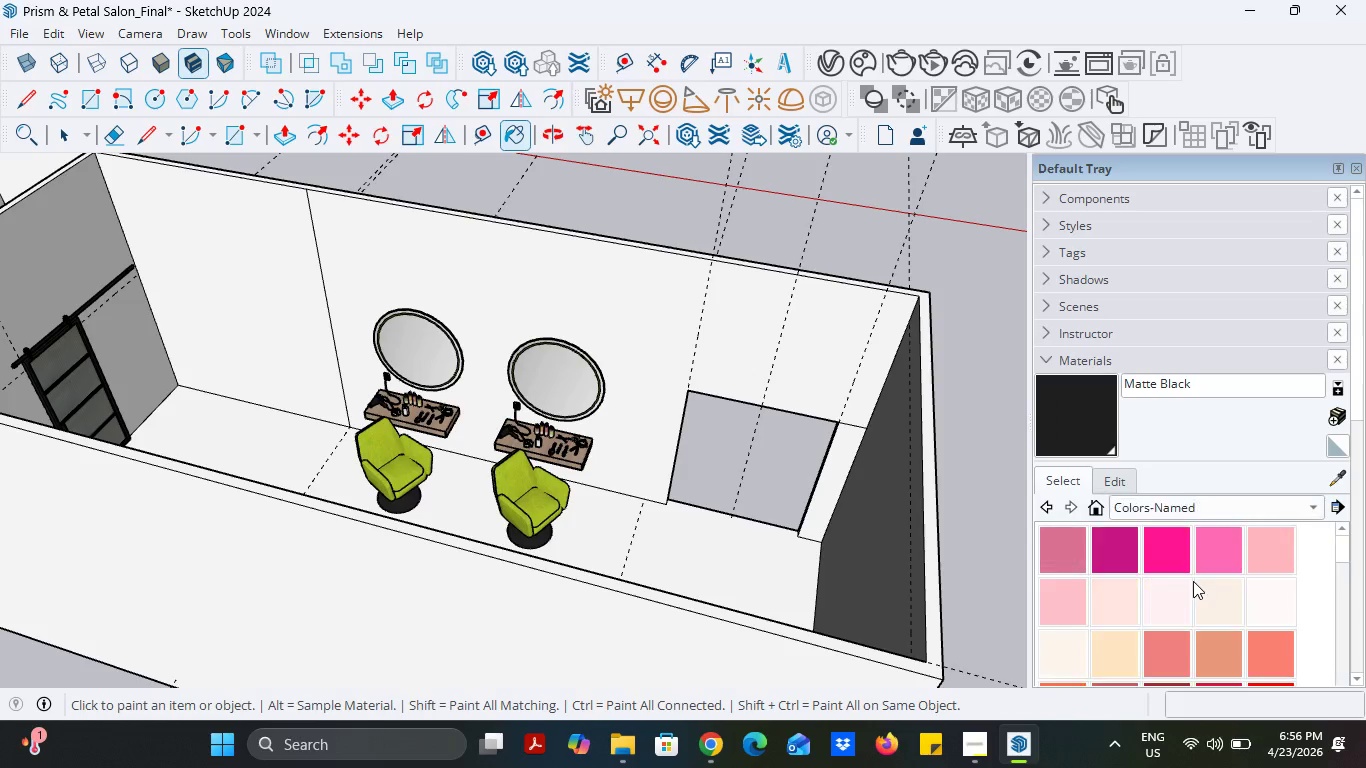 
scroll: coordinate [1195, 588], scroll_direction: down, amount: 13.0
 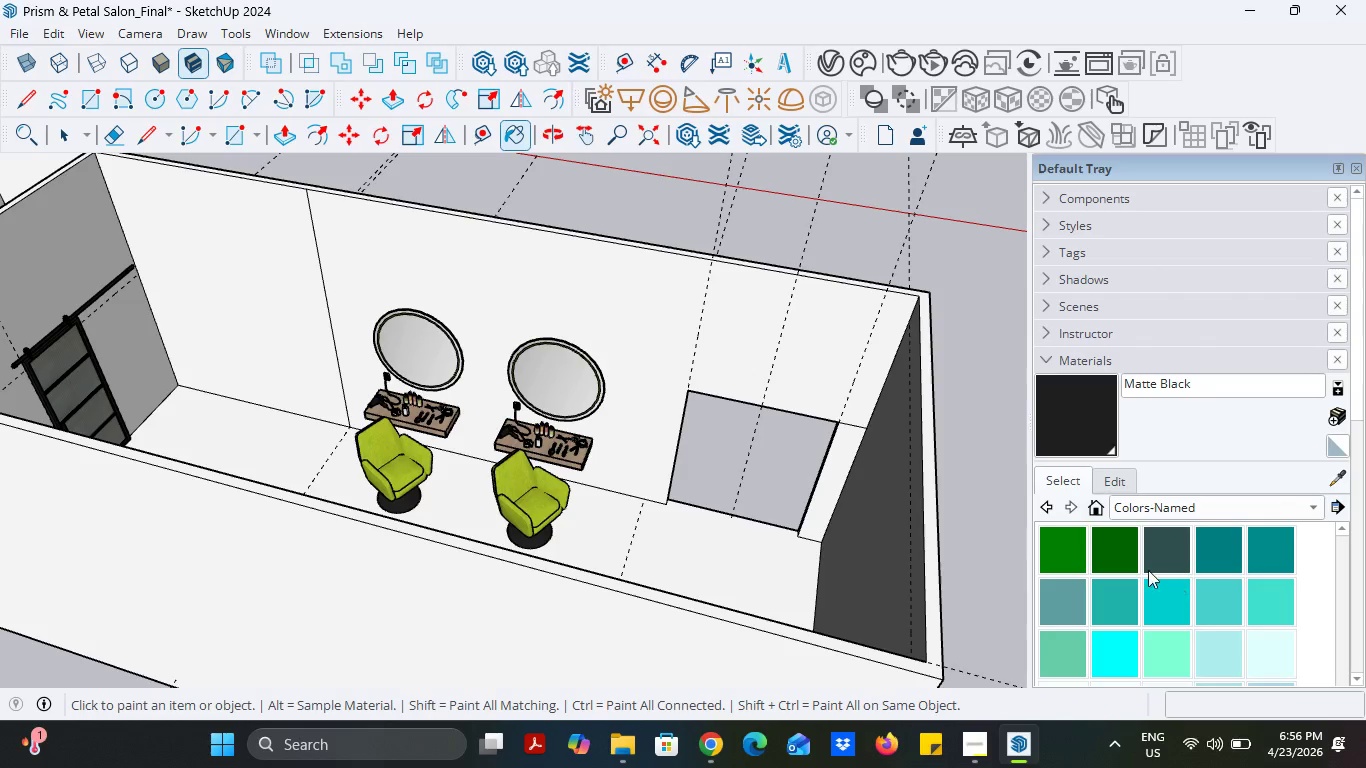 
scroll: coordinate [1141, 568], scroll_direction: up, amount: 1.0
 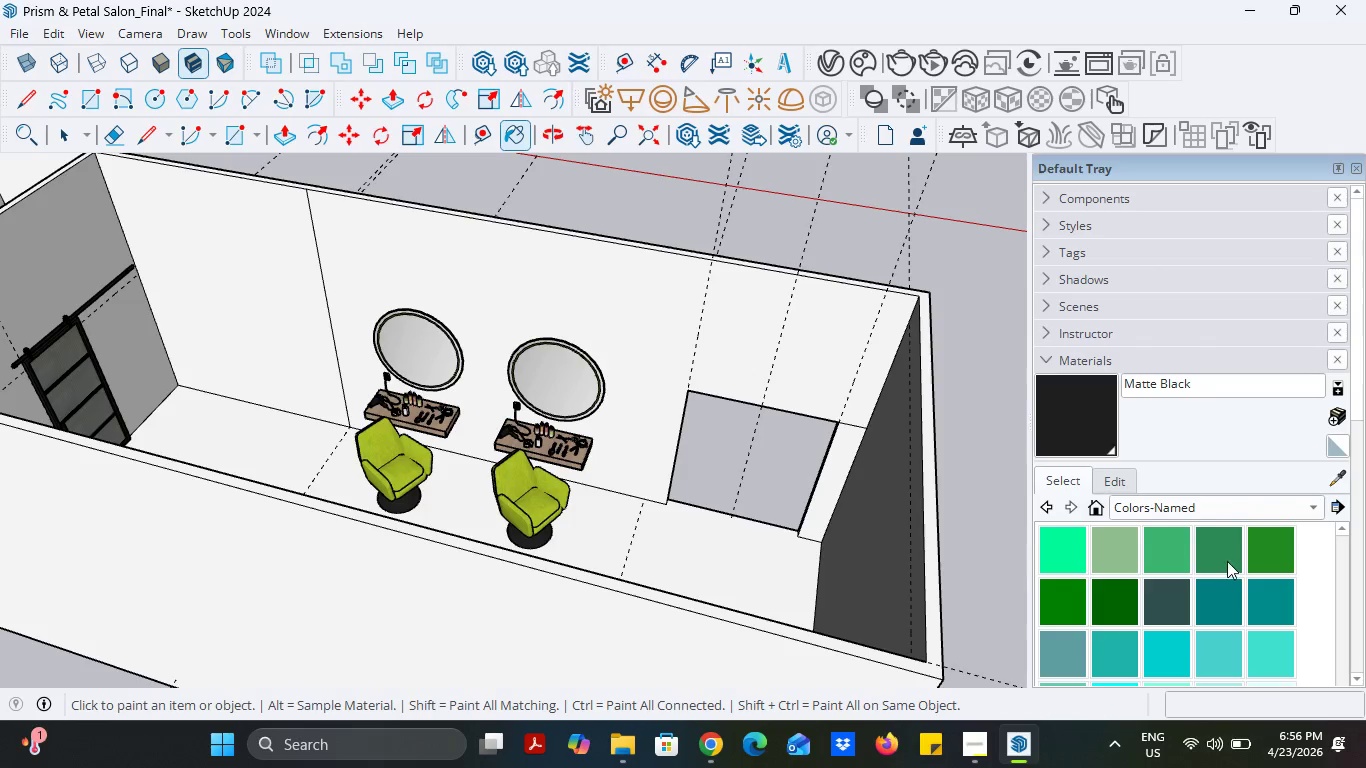 
left_click([1227, 559])
 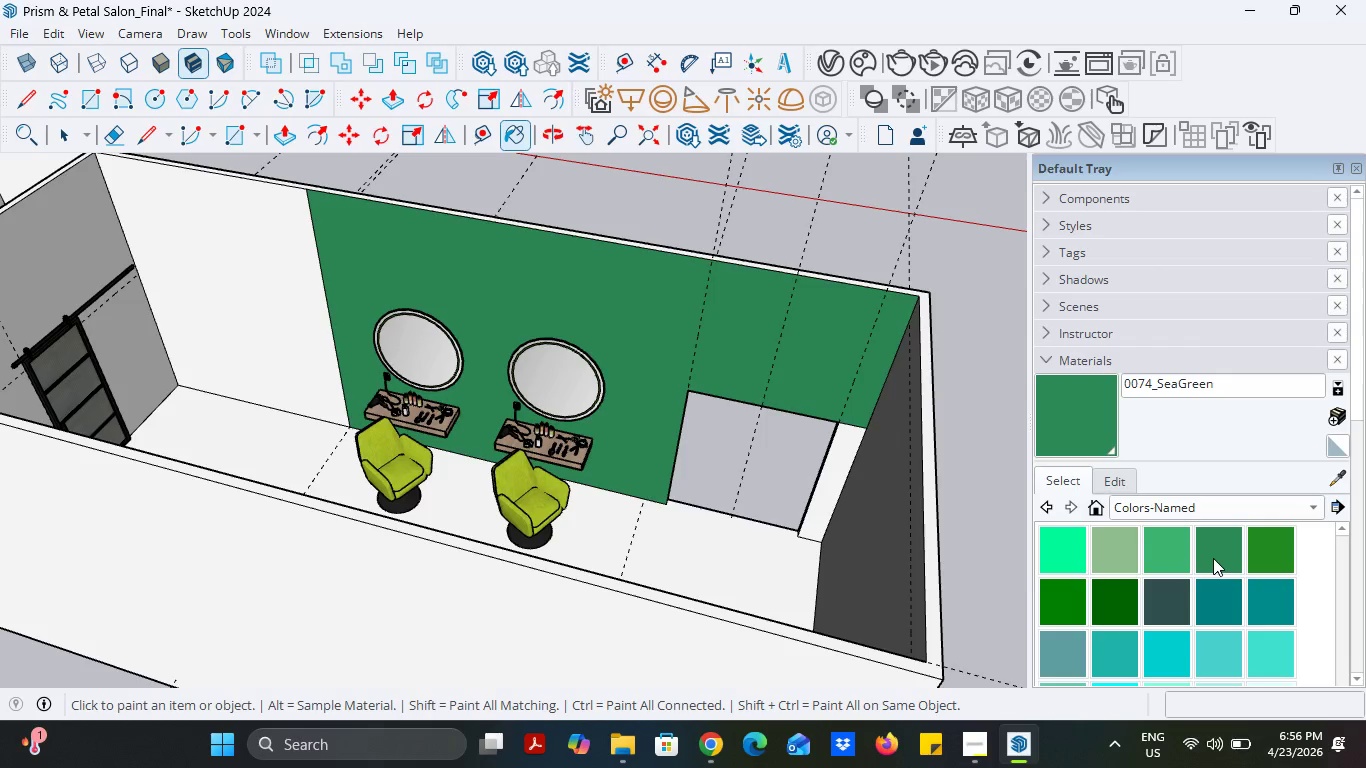 
left_click([1159, 598])
 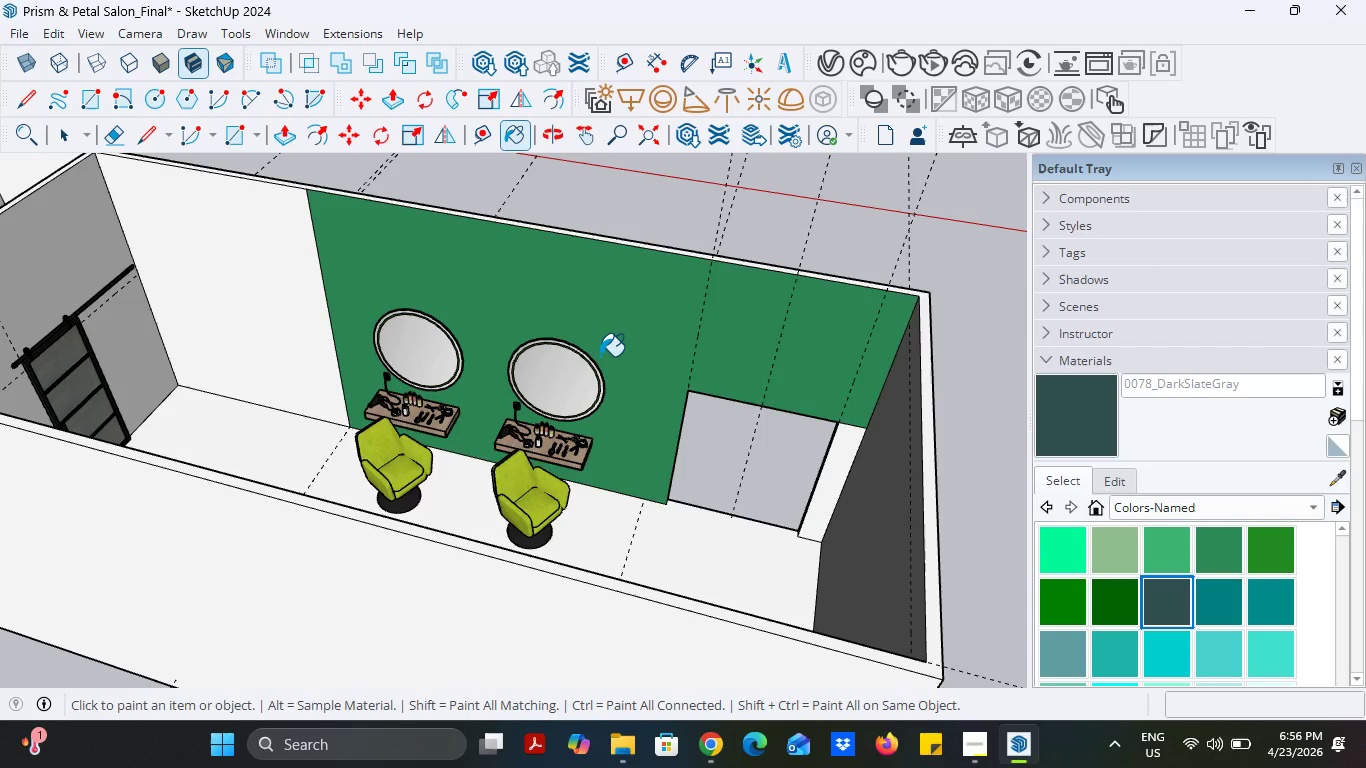 
left_click([600, 356])
 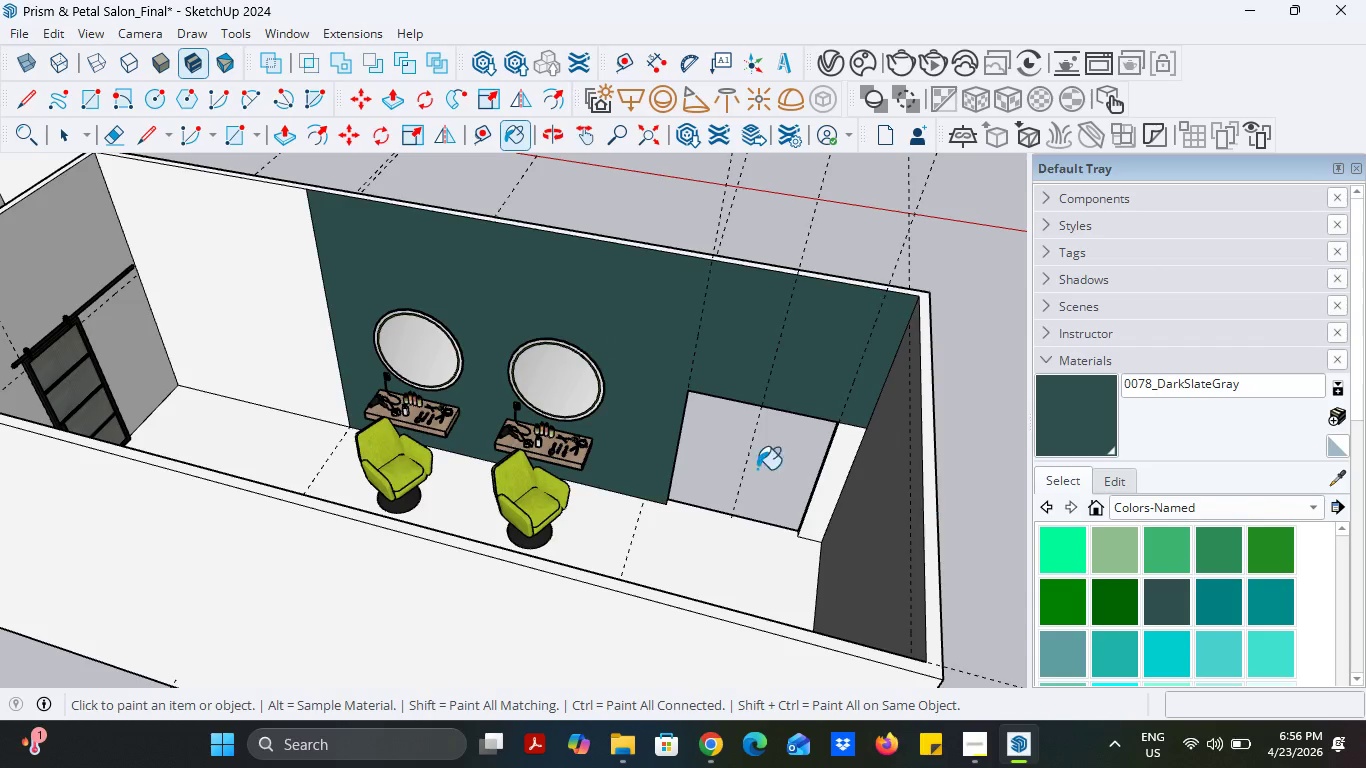 
scroll: coordinate [669, 421], scroll_direction: down, amount: 2.0
 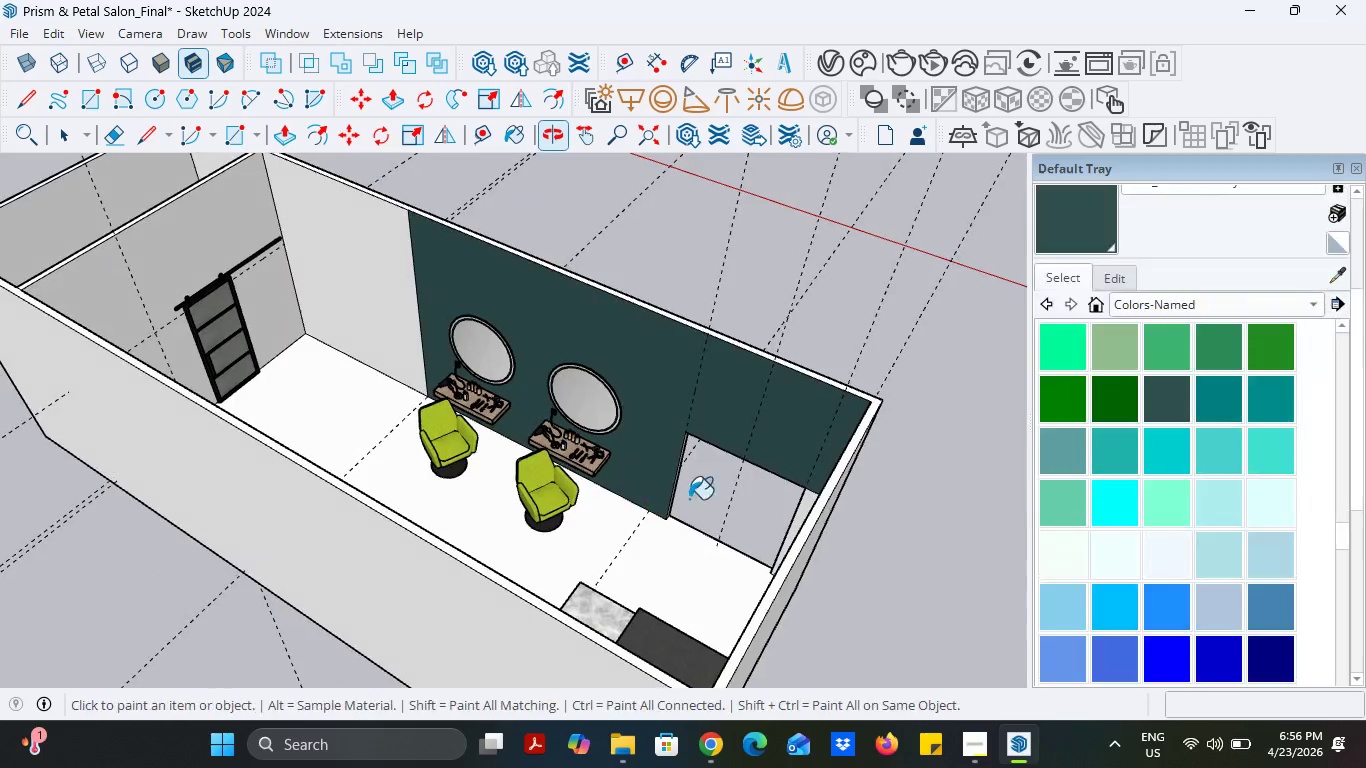 
scroll: coordinate [1150, 479], scroll_direction: up, amount: 10.0
 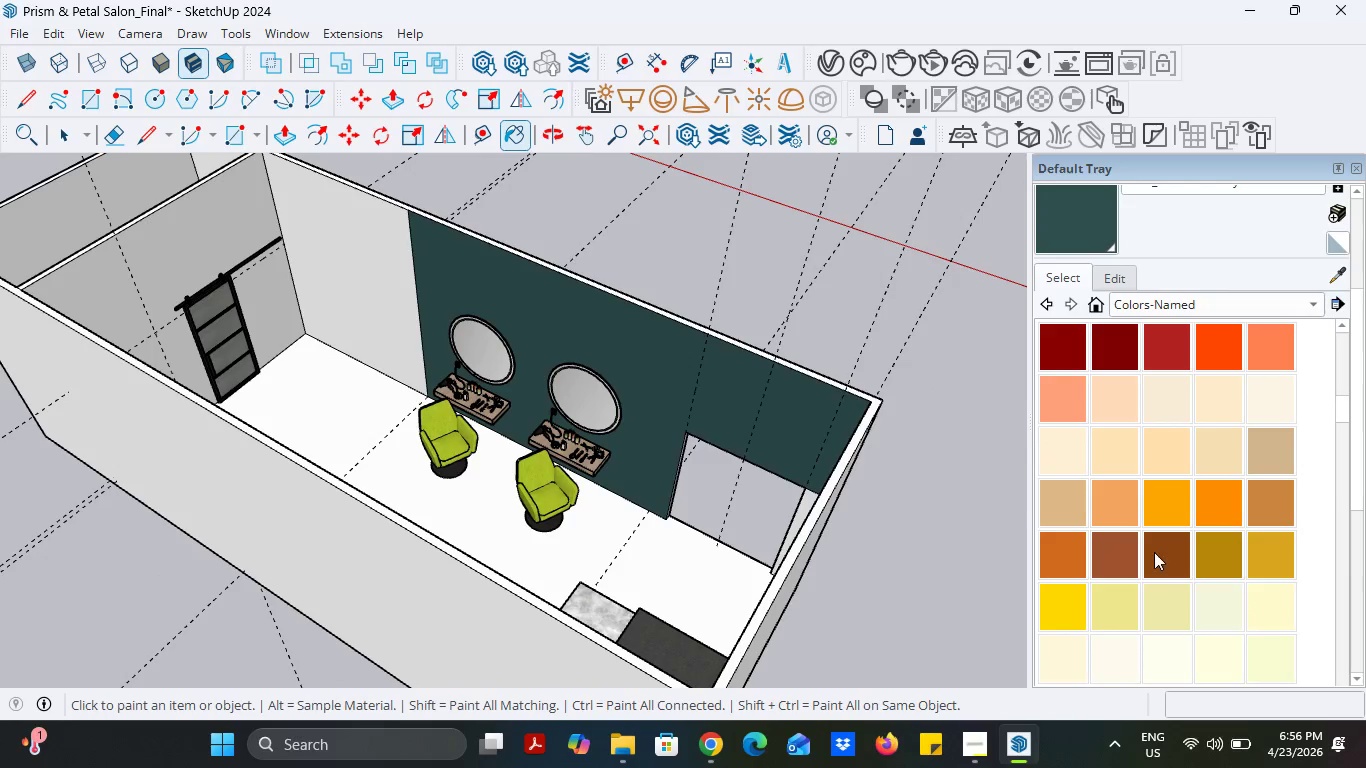 
left_click([1173, 553])
 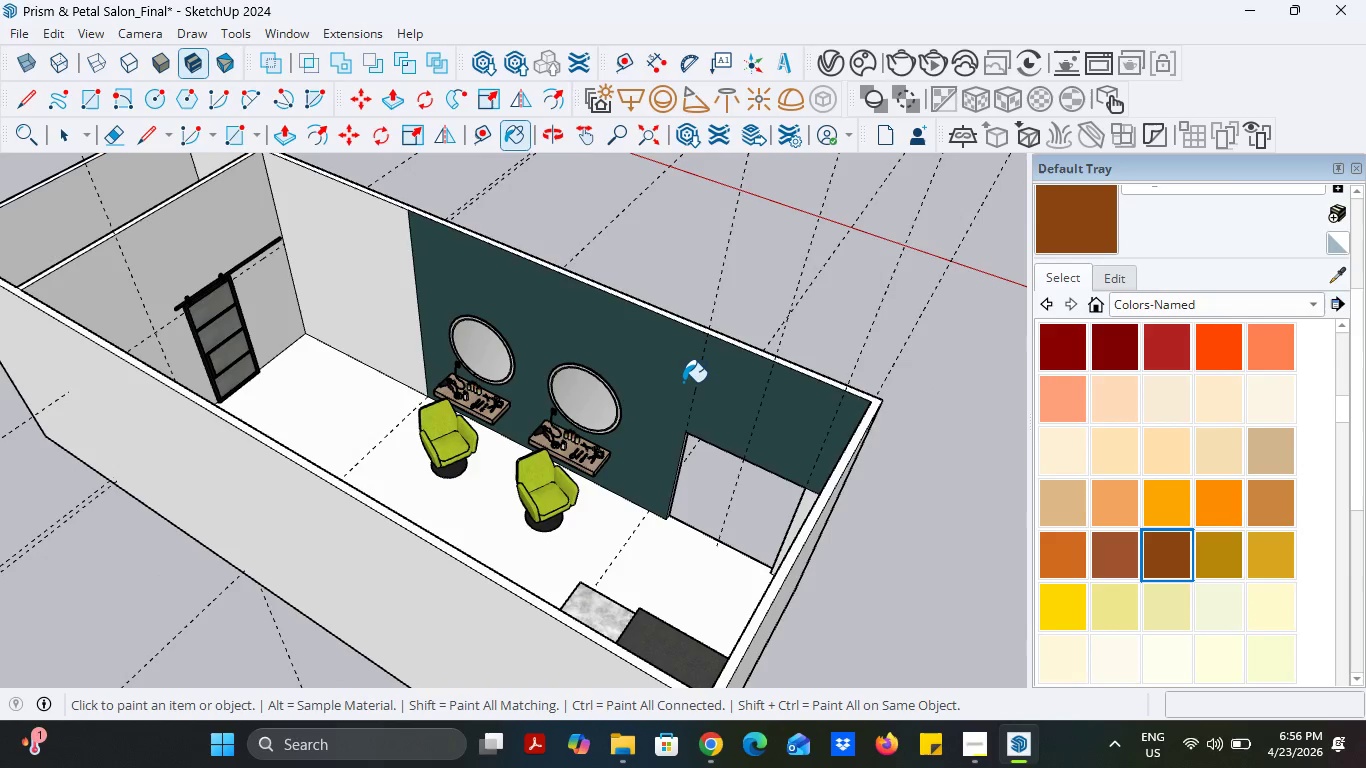 
left_click([683, 382])
 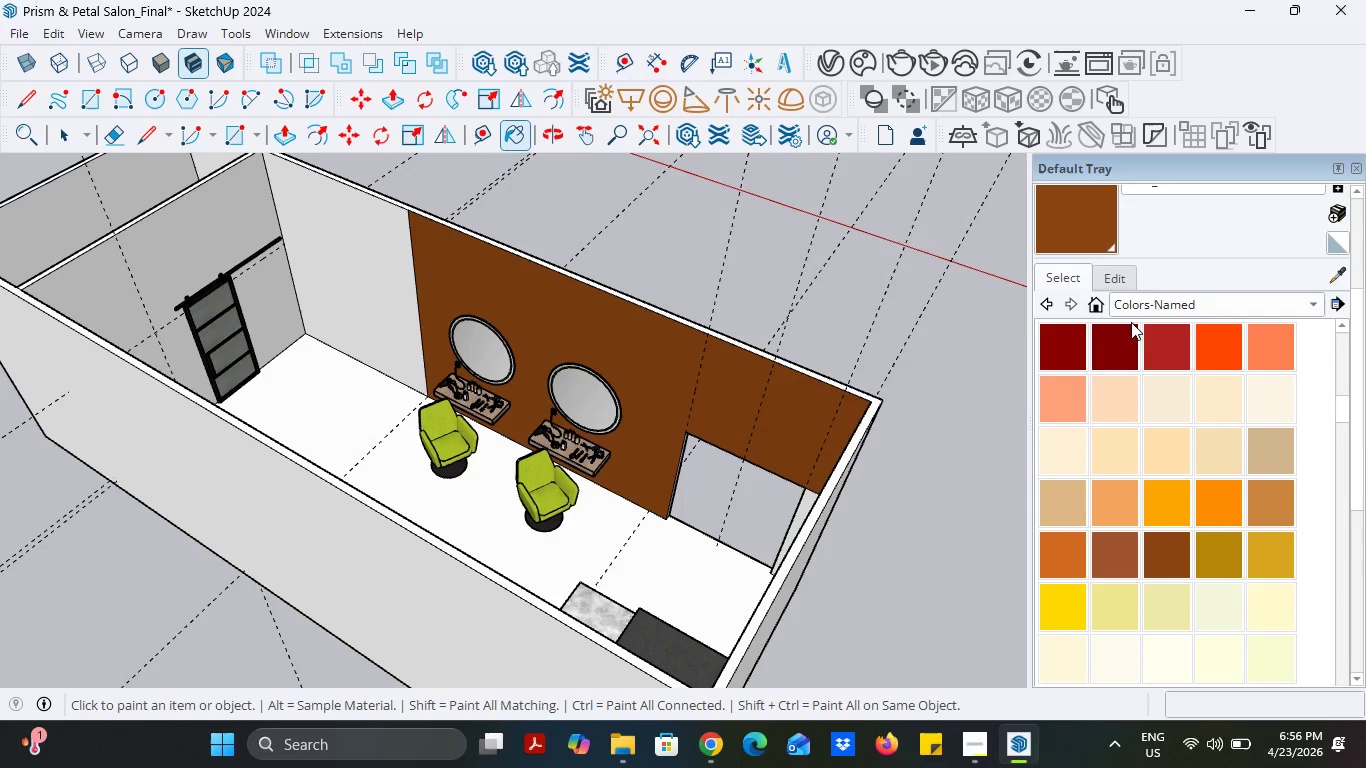 
left_click([1154, 303])
 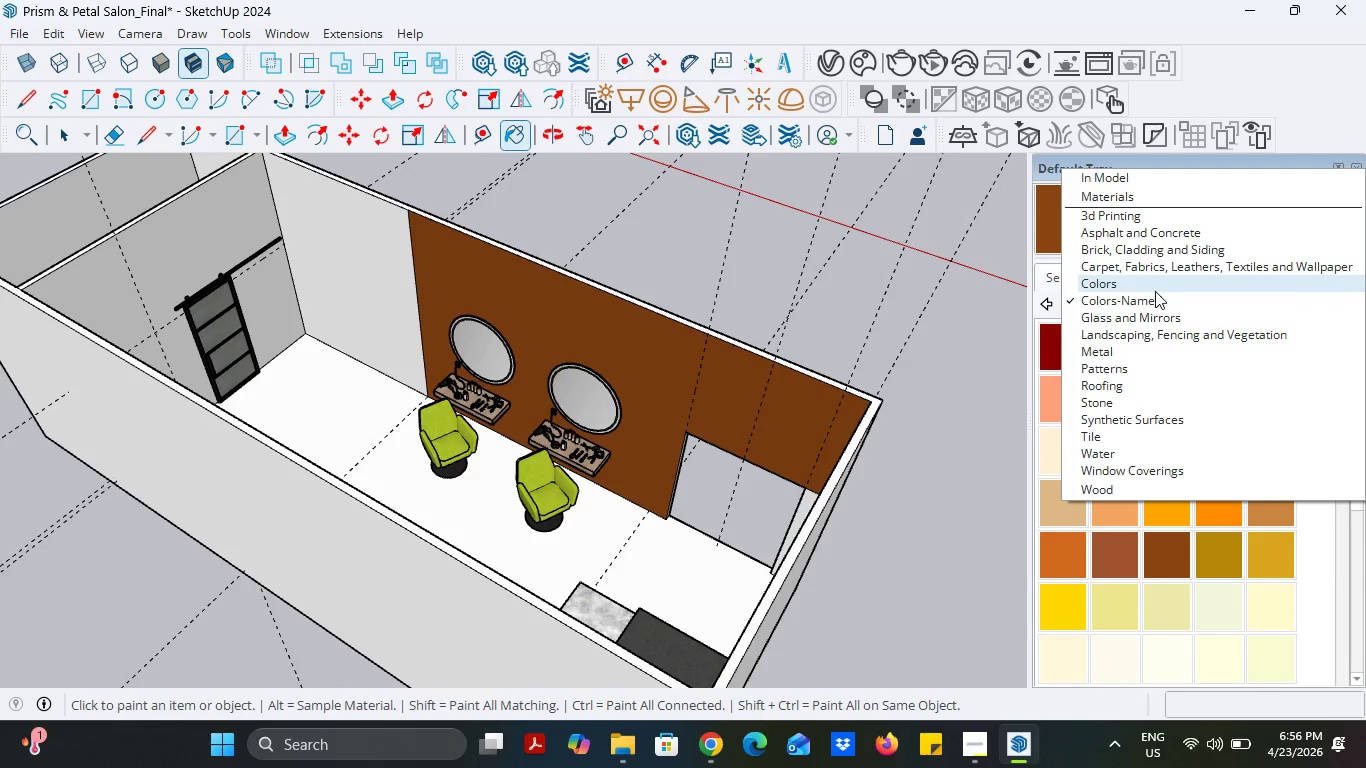 
left_click([1156, 285])
 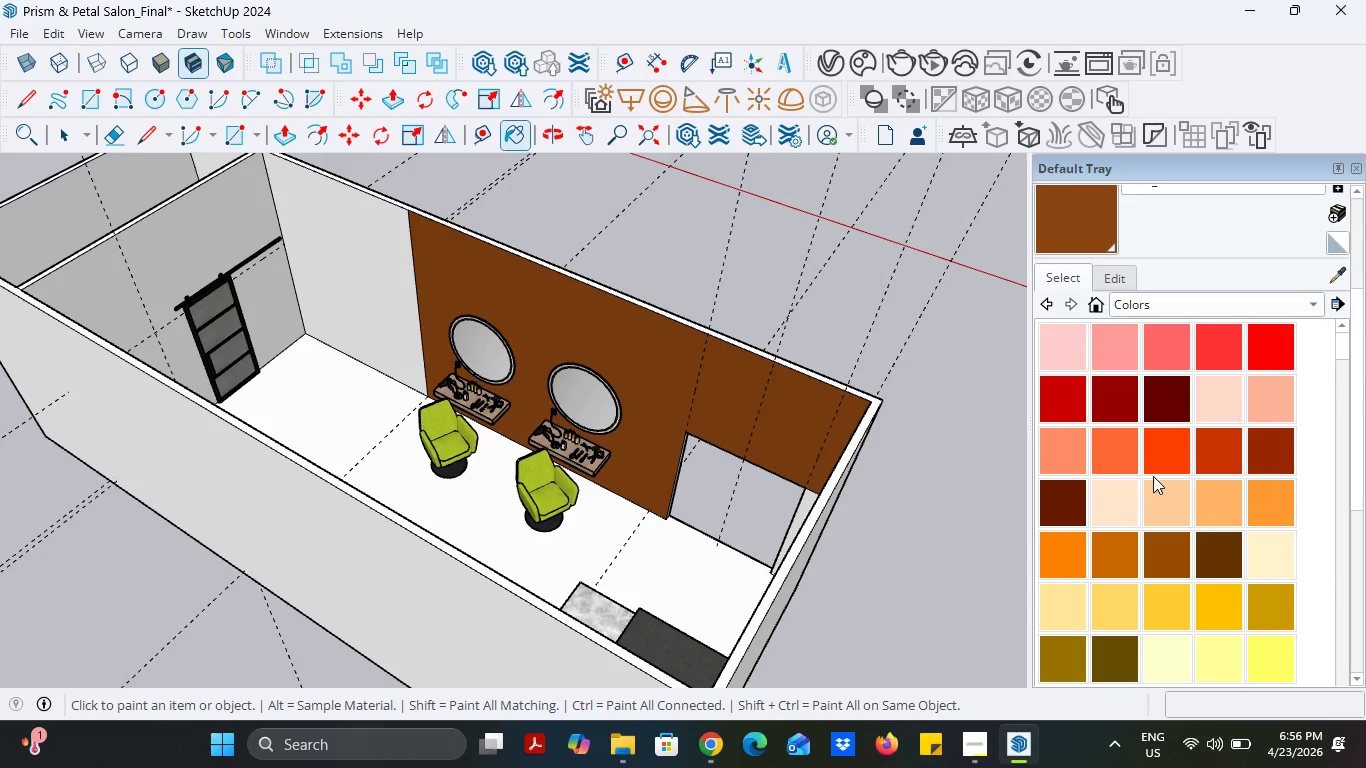 
scroll: coordinate [1153, 476], scroll_direction: down, amount: 1.0
 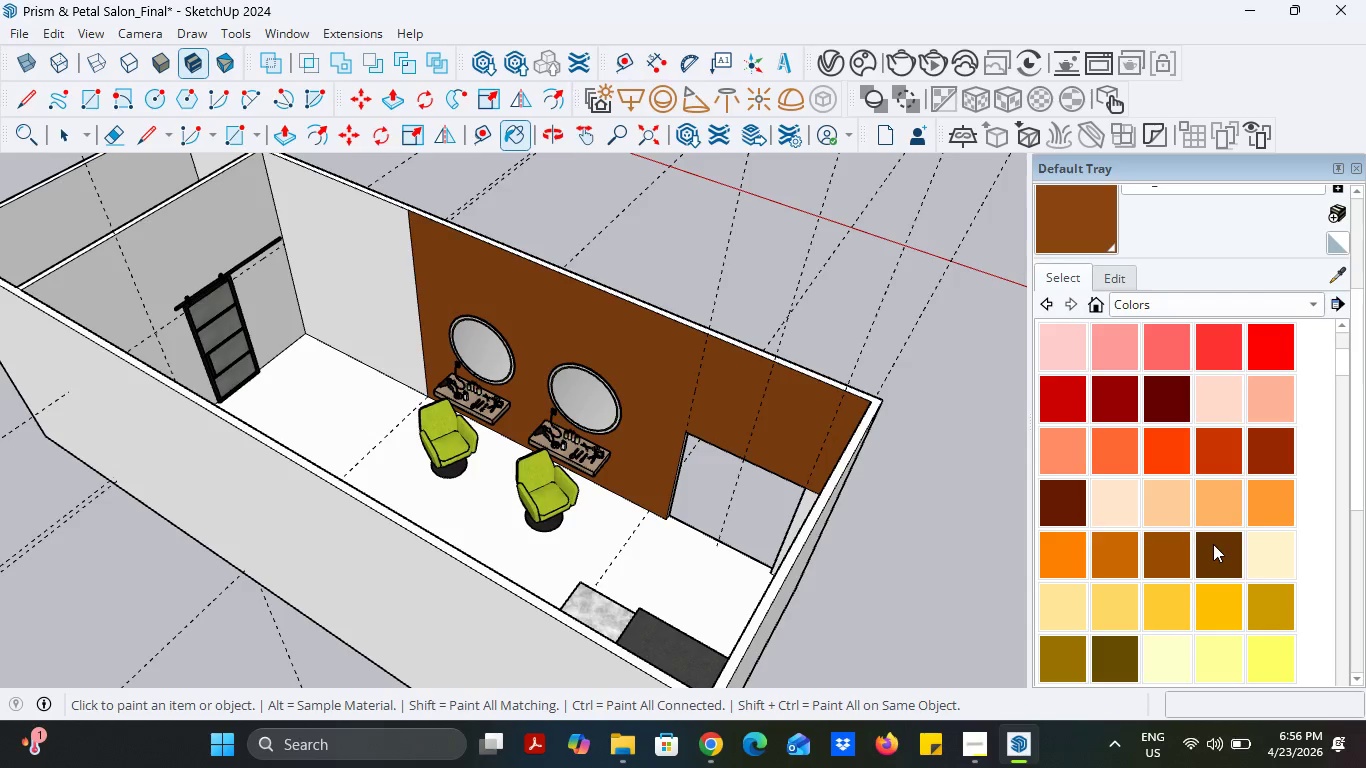 
left_click([1214, 544])
 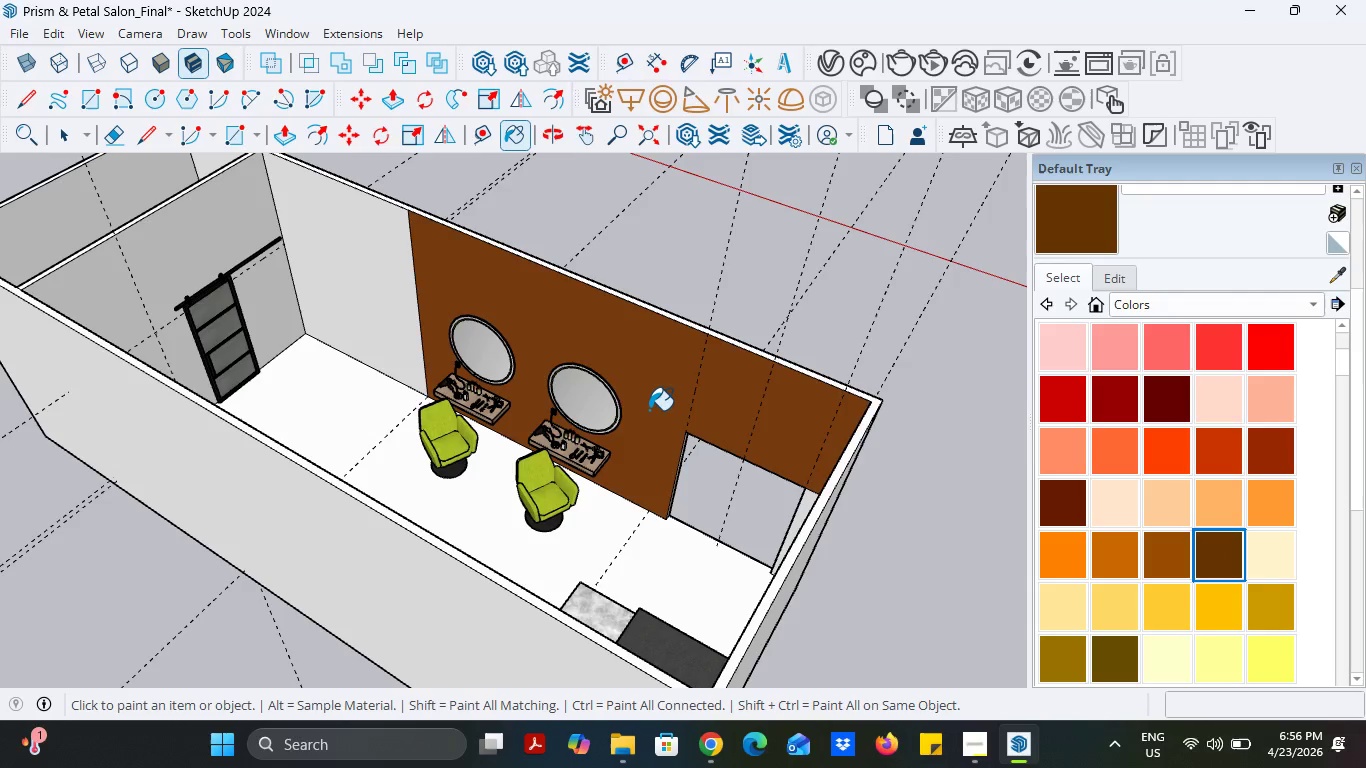 
left_click([649, 410])
 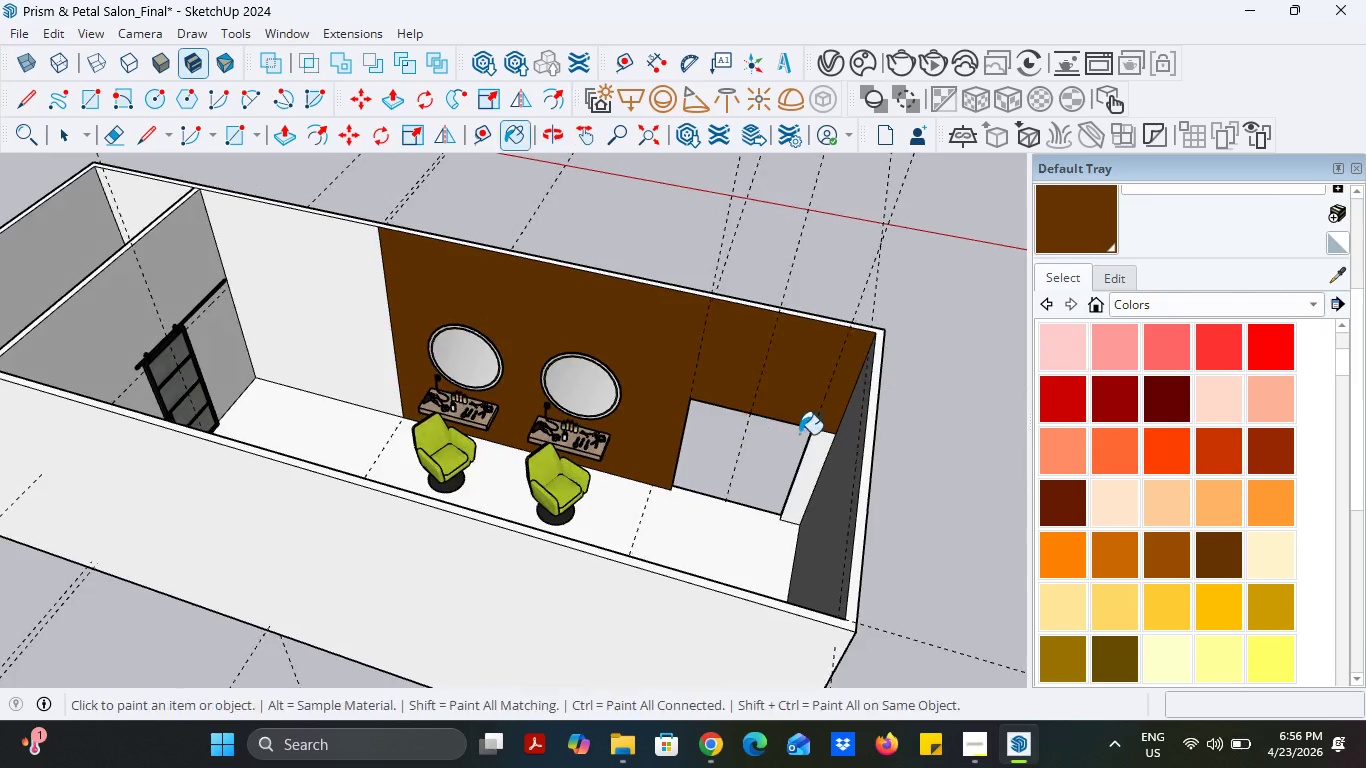 
scroll: coordinate [1195, 541], scroll_direction: up, amount: 2.0
 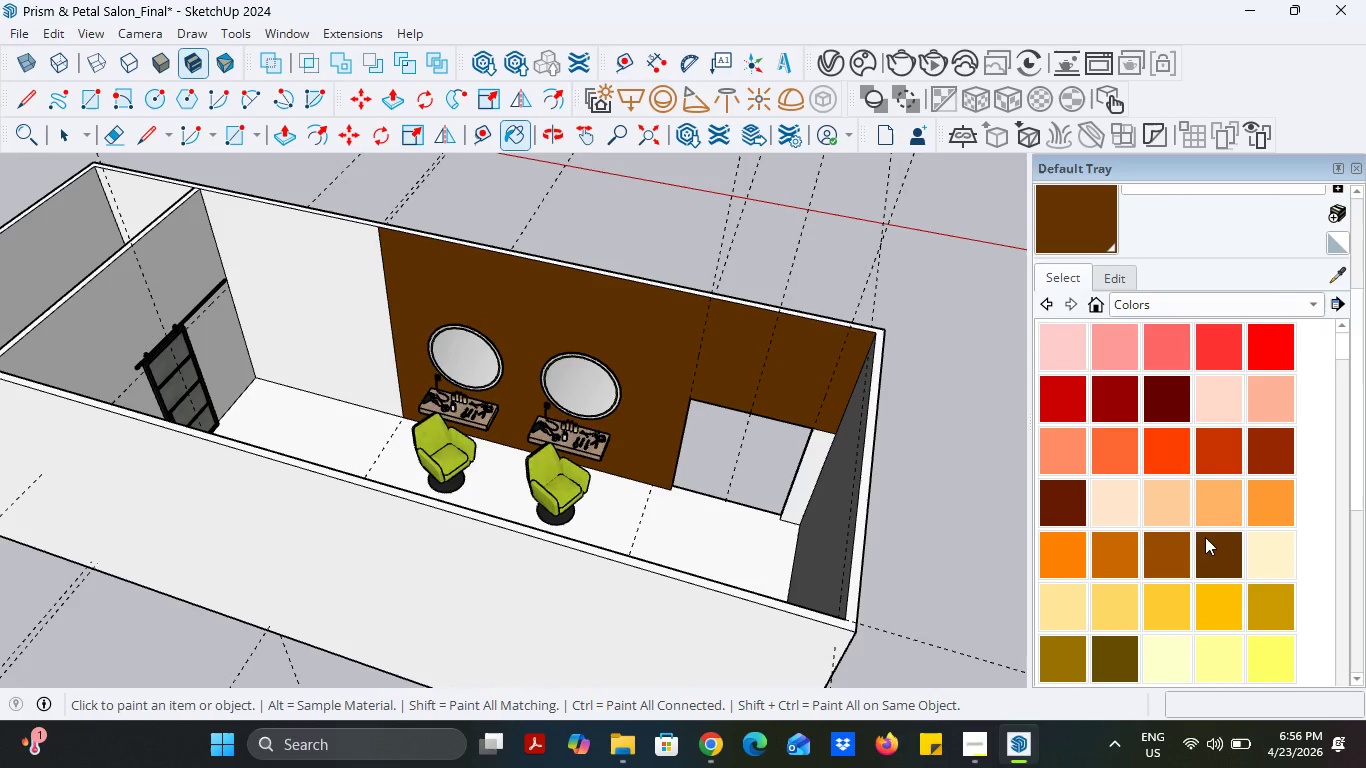 
scroll: coordinate [1205, 537], scroll_direction: down, amount: 2.0
 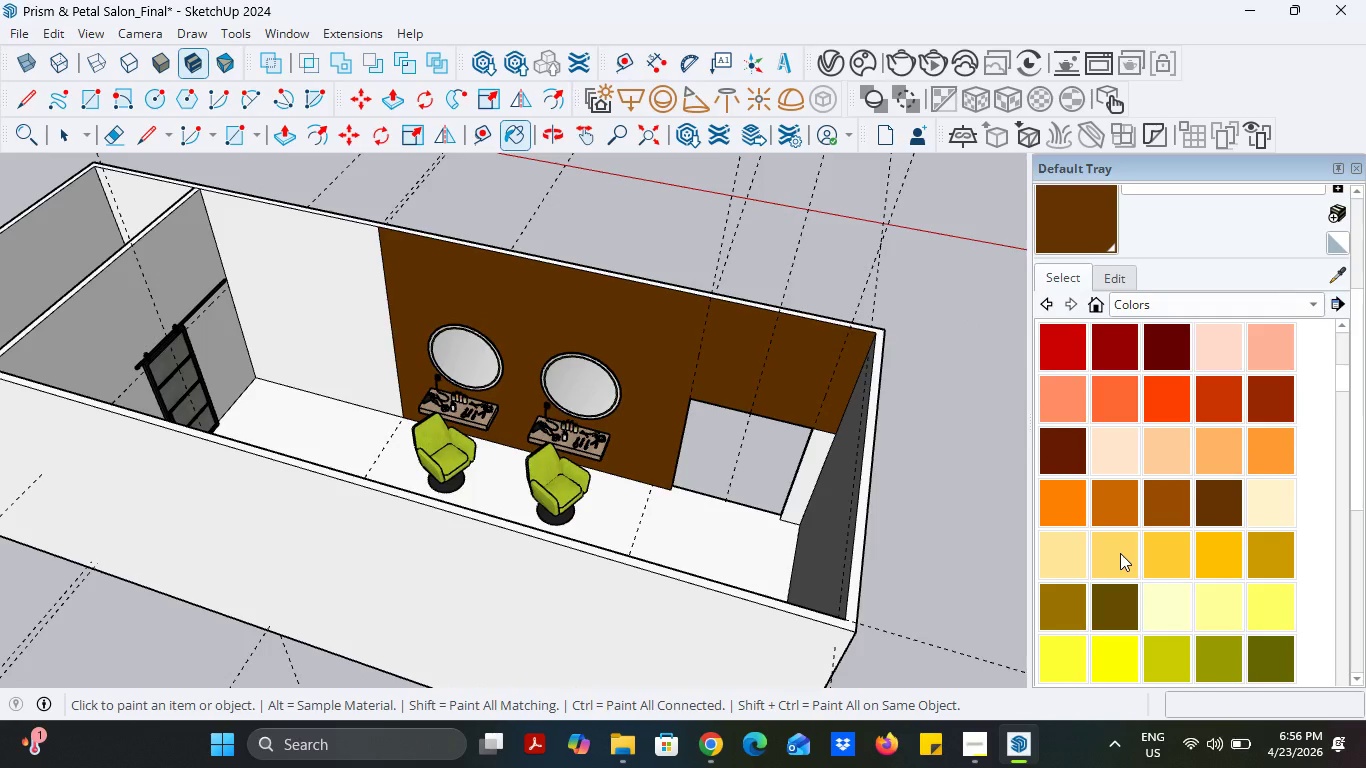 
scroll: coordinate [1129, 558], scroll_direction: up, amount: 6.0
 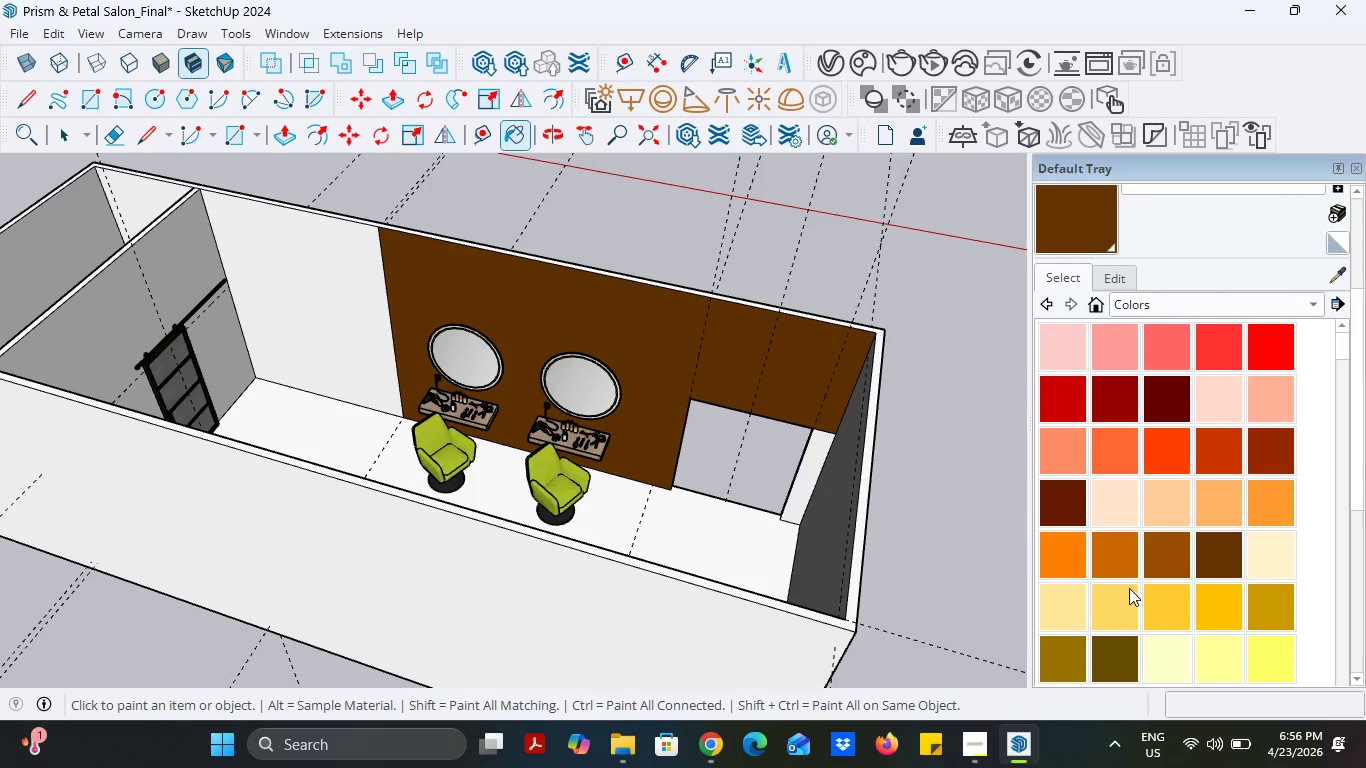 
left_click([1160, 601])
 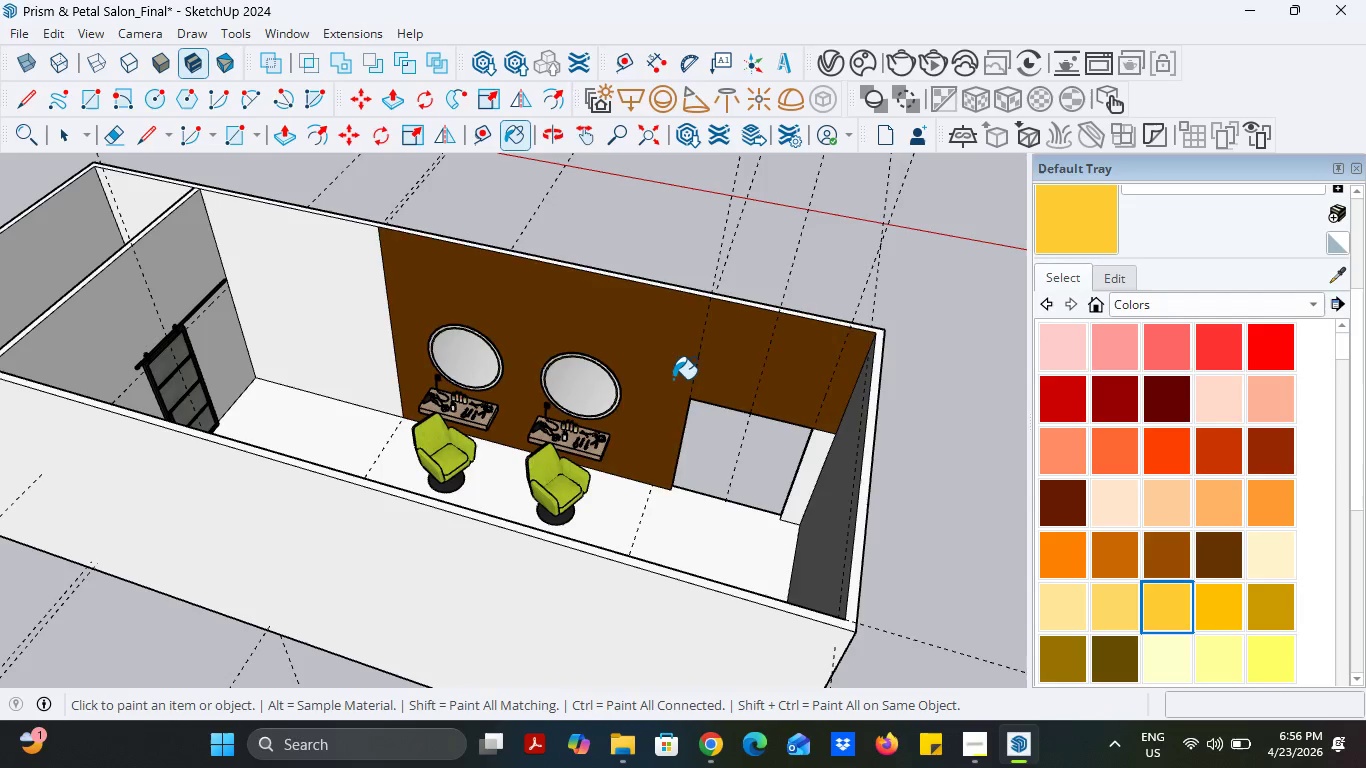 
left_click([673, 379])
 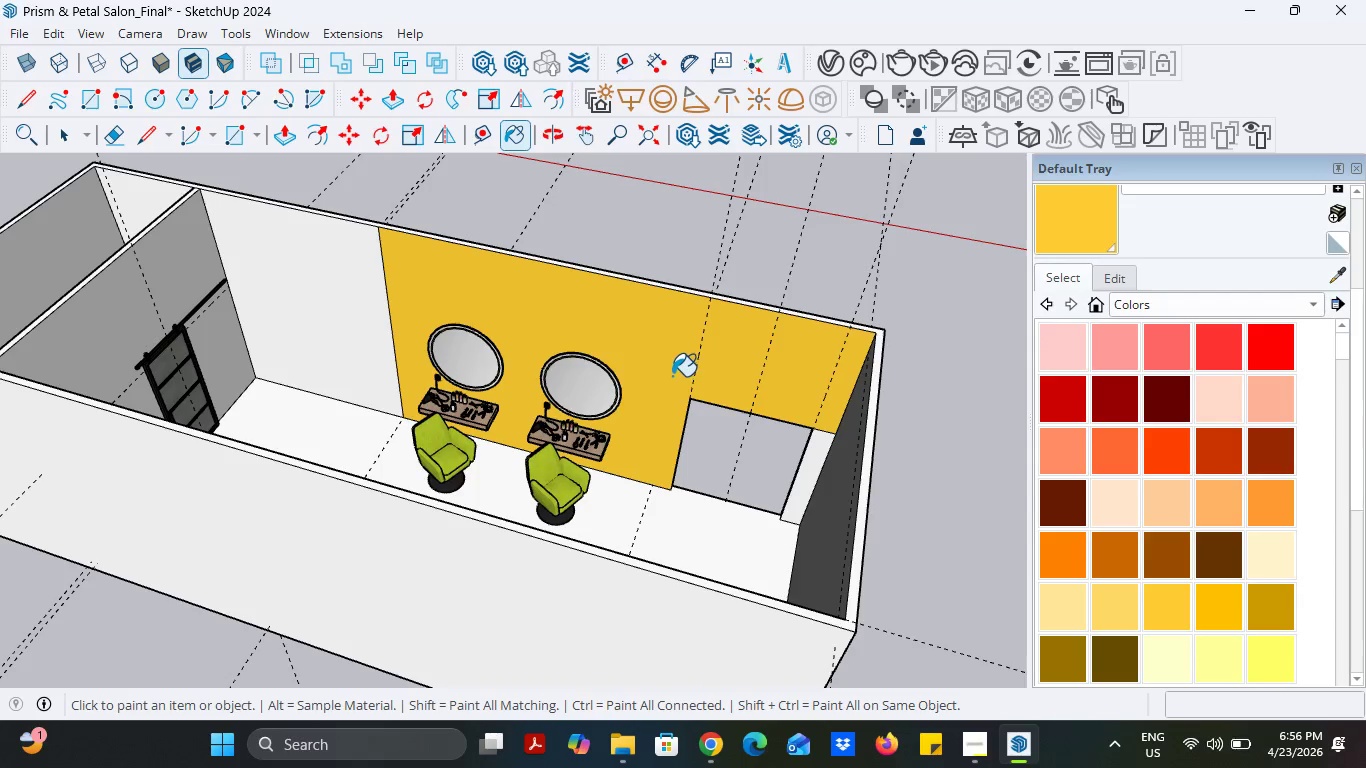 
scroll: coordinate [664, 376], scroll_direction: down, amount: 2.0
 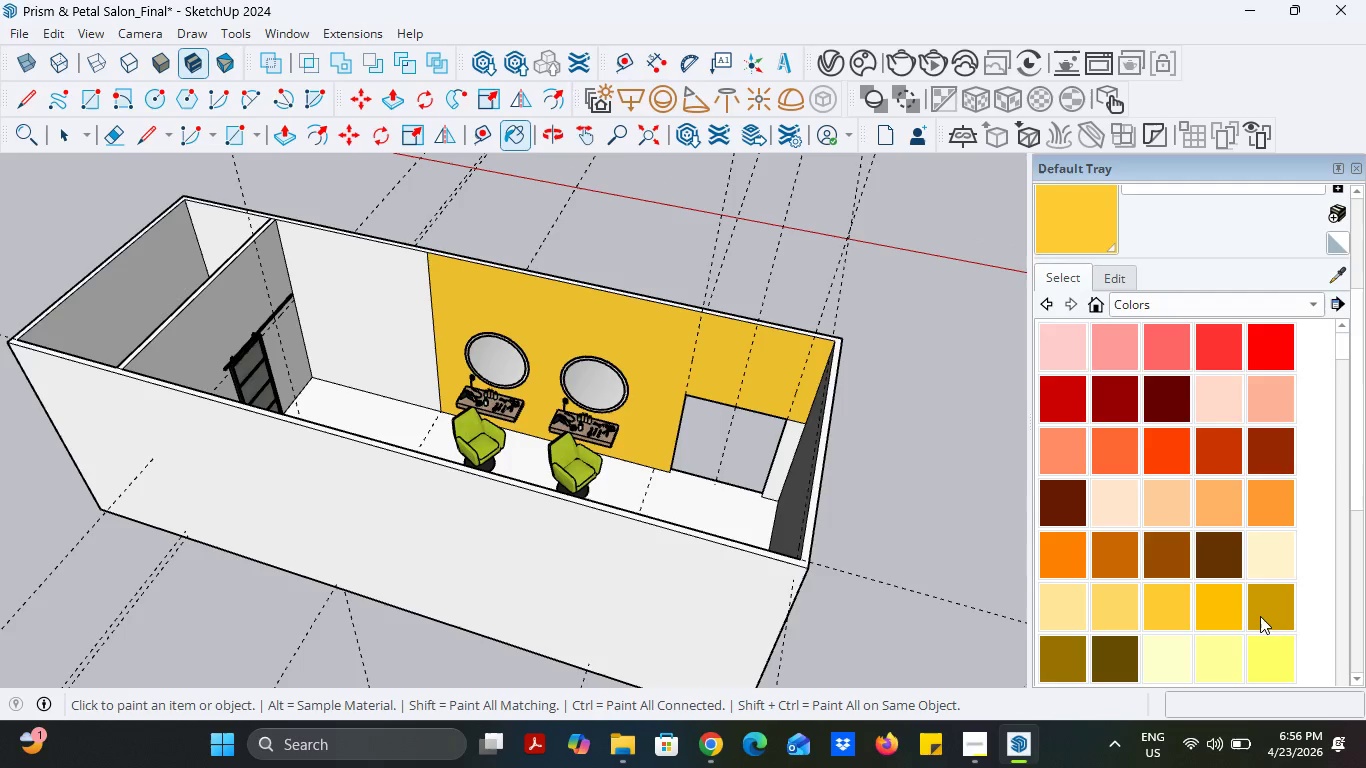 
left_click([1271, 613])
 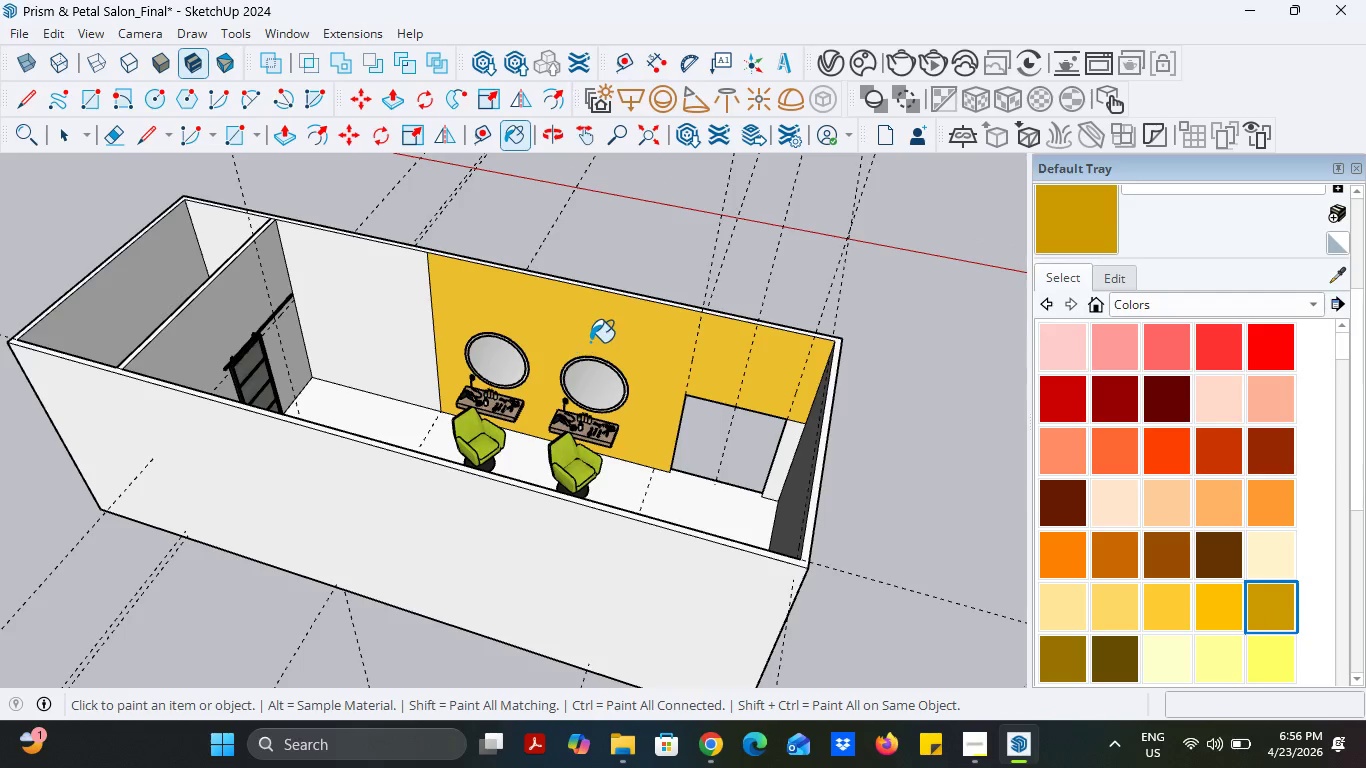 
left_click([591, 341])
 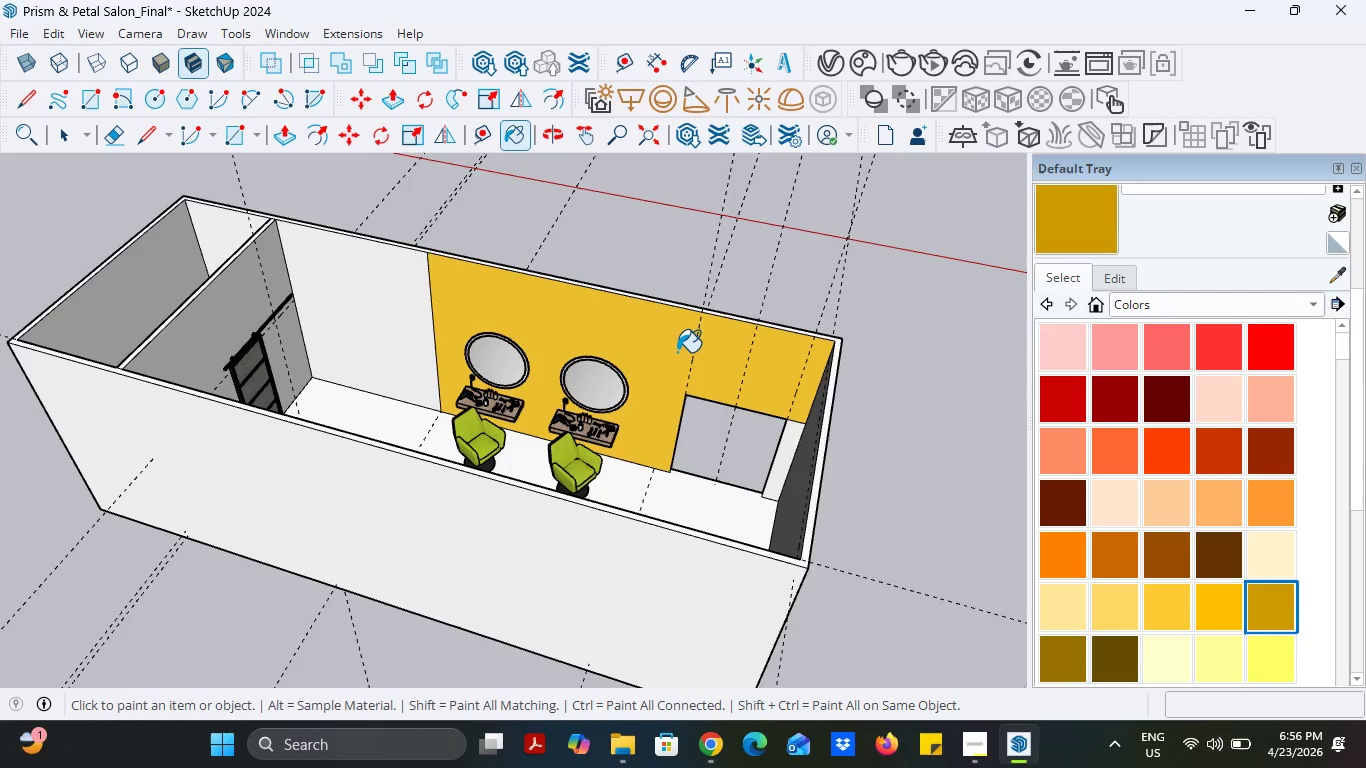 
left_click([677, 352])
 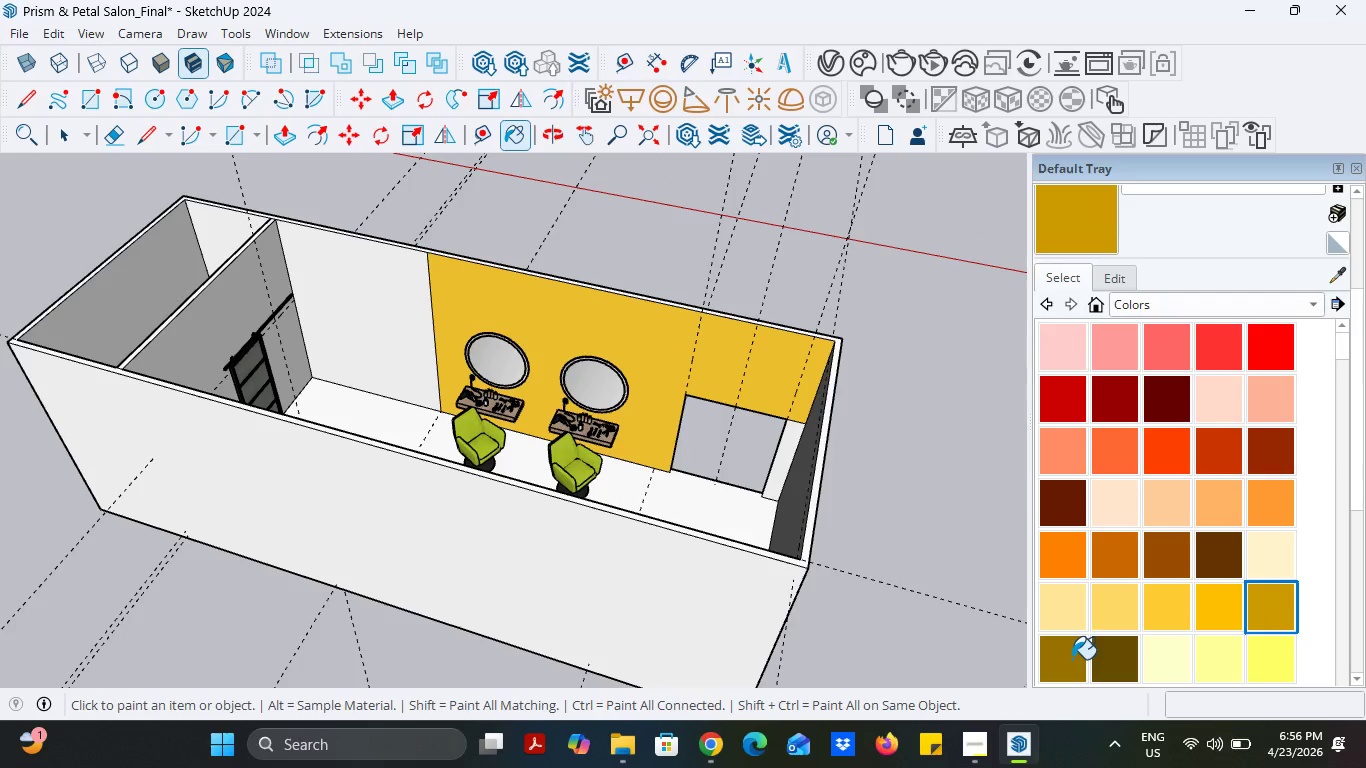 
left_click([1052, 665])
 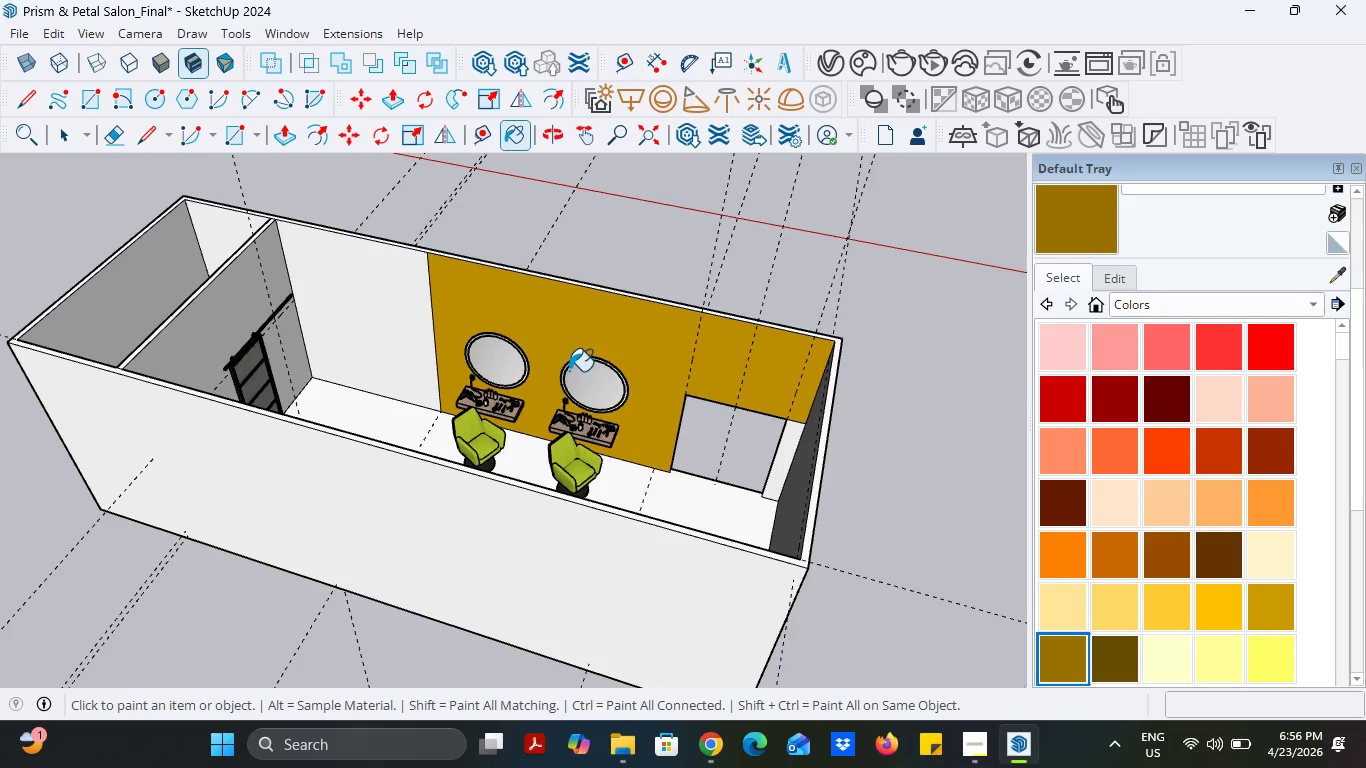 
left_click([620, 345])
 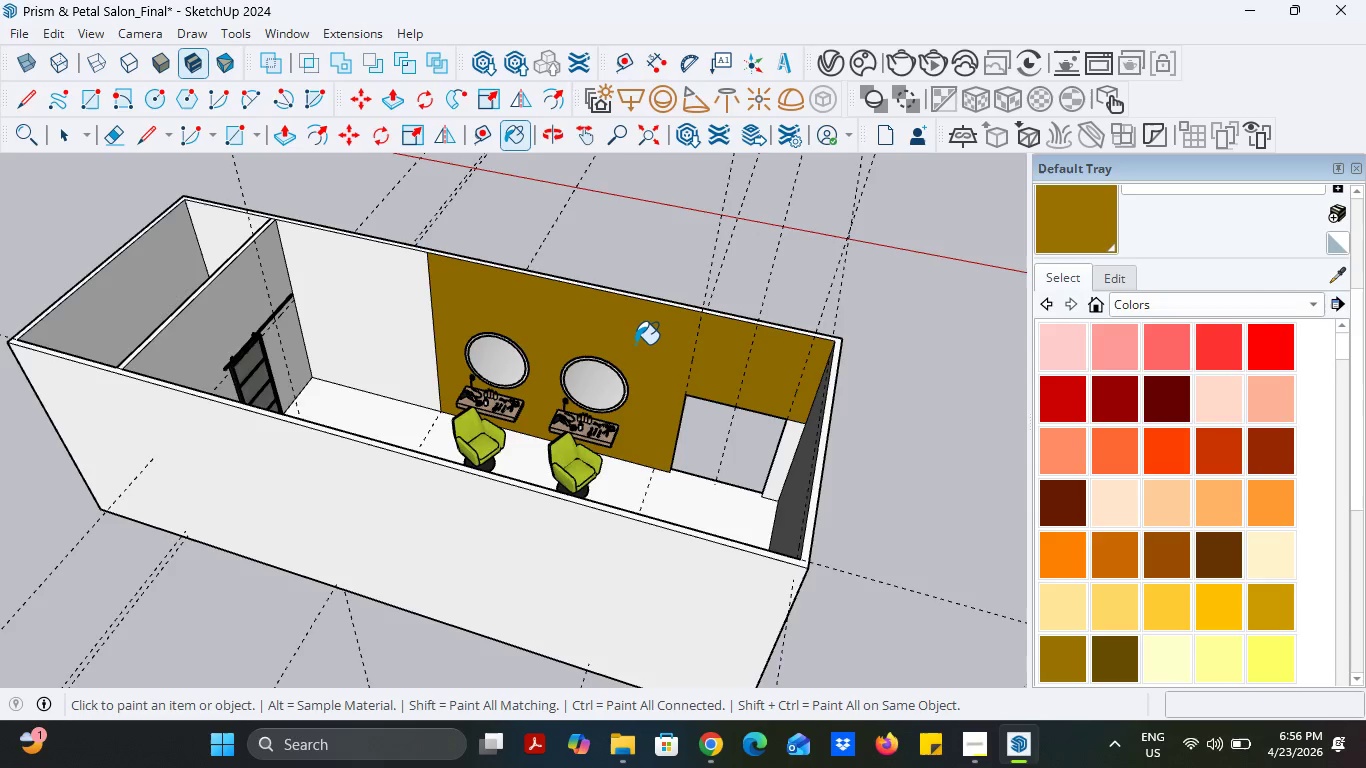 
scroll: coordinate [638, 344], scroll_direction: down, amount: 2.0
 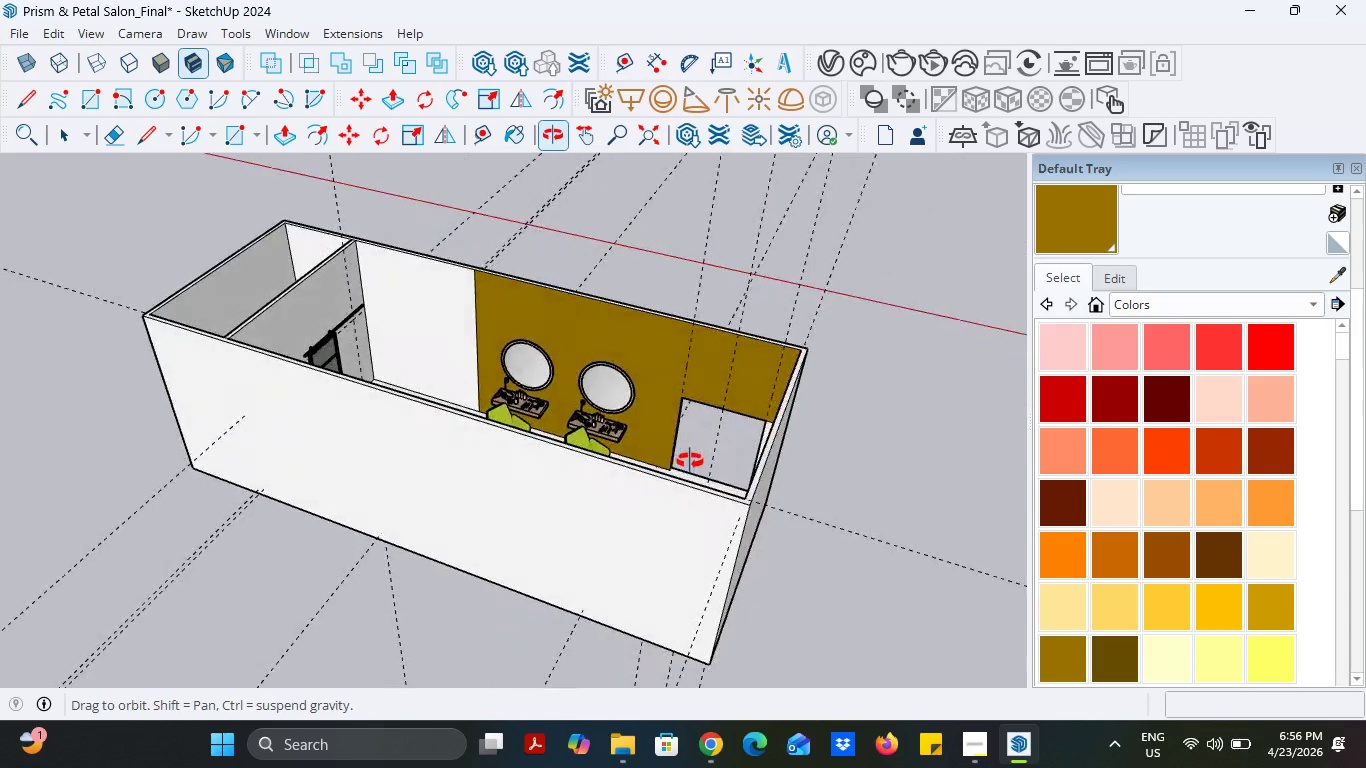 
scroll: coordinate [1177, 523], scroll_direction: up, amount: 11.0
 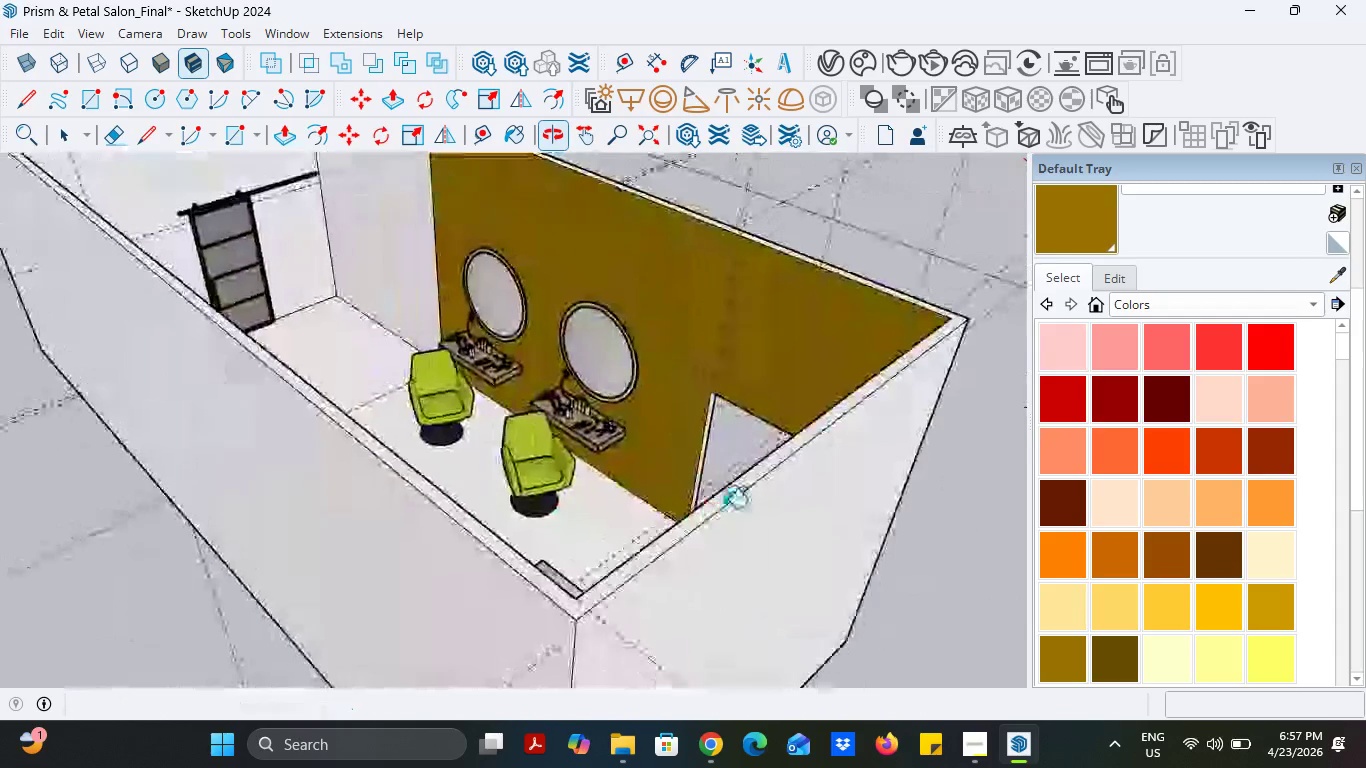 
scroll: coordinate [1265, 546], scroll_direction: down, amount: 17.0
 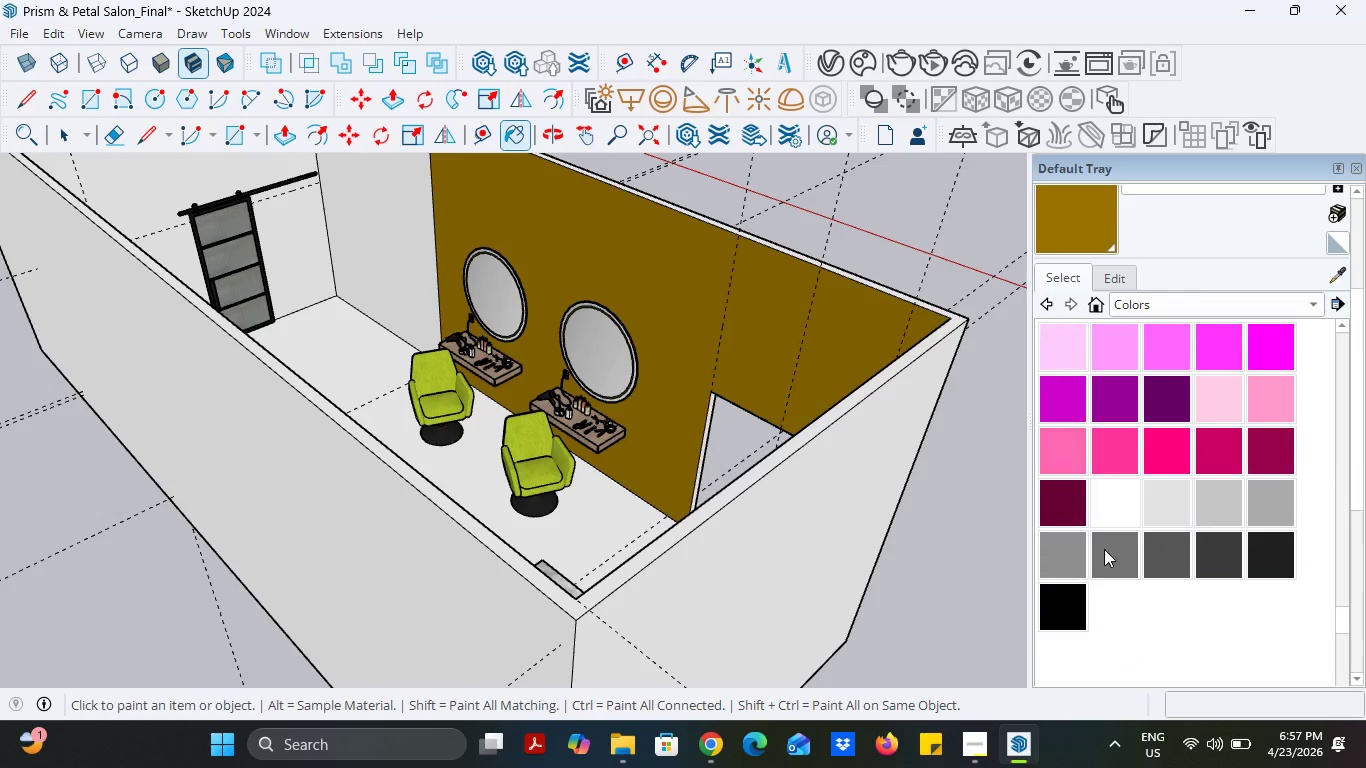 
left_click([1121, 549])
 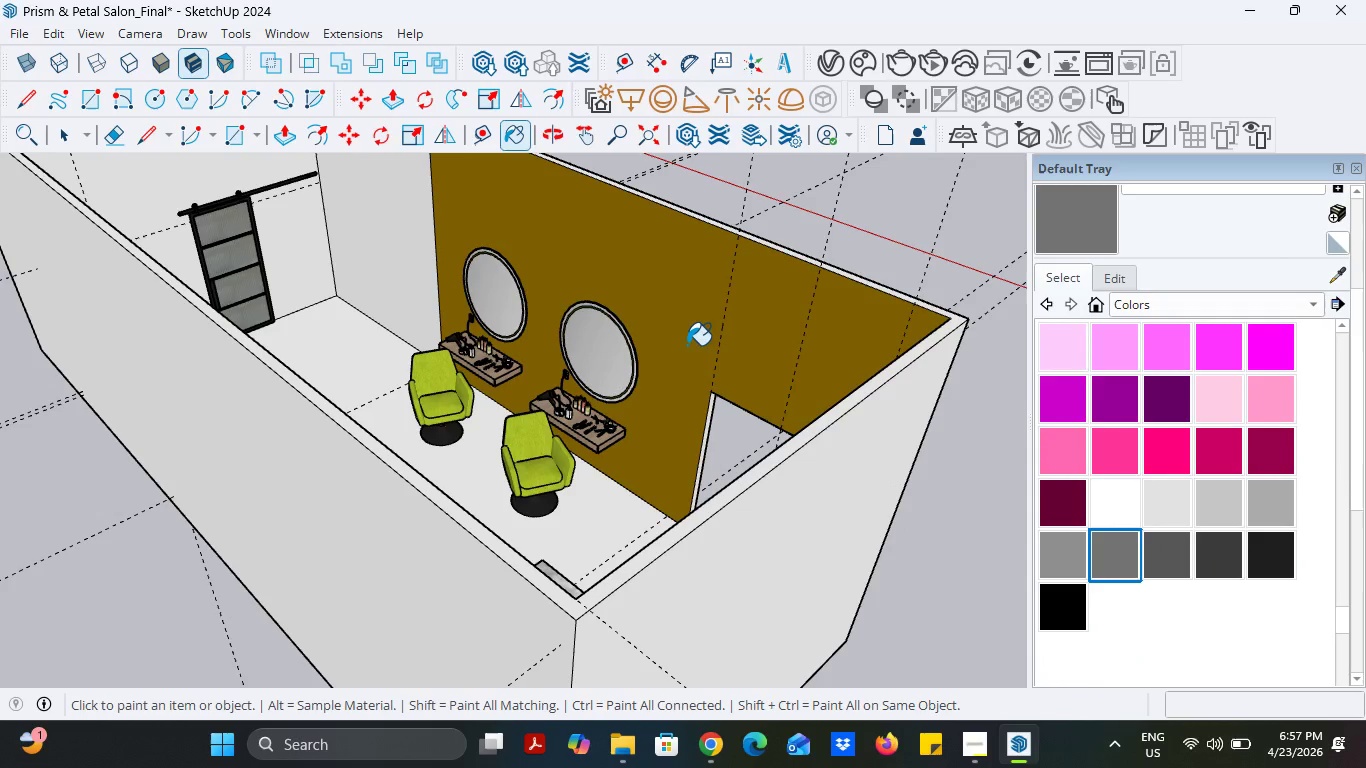 
left_click([687, 345])
 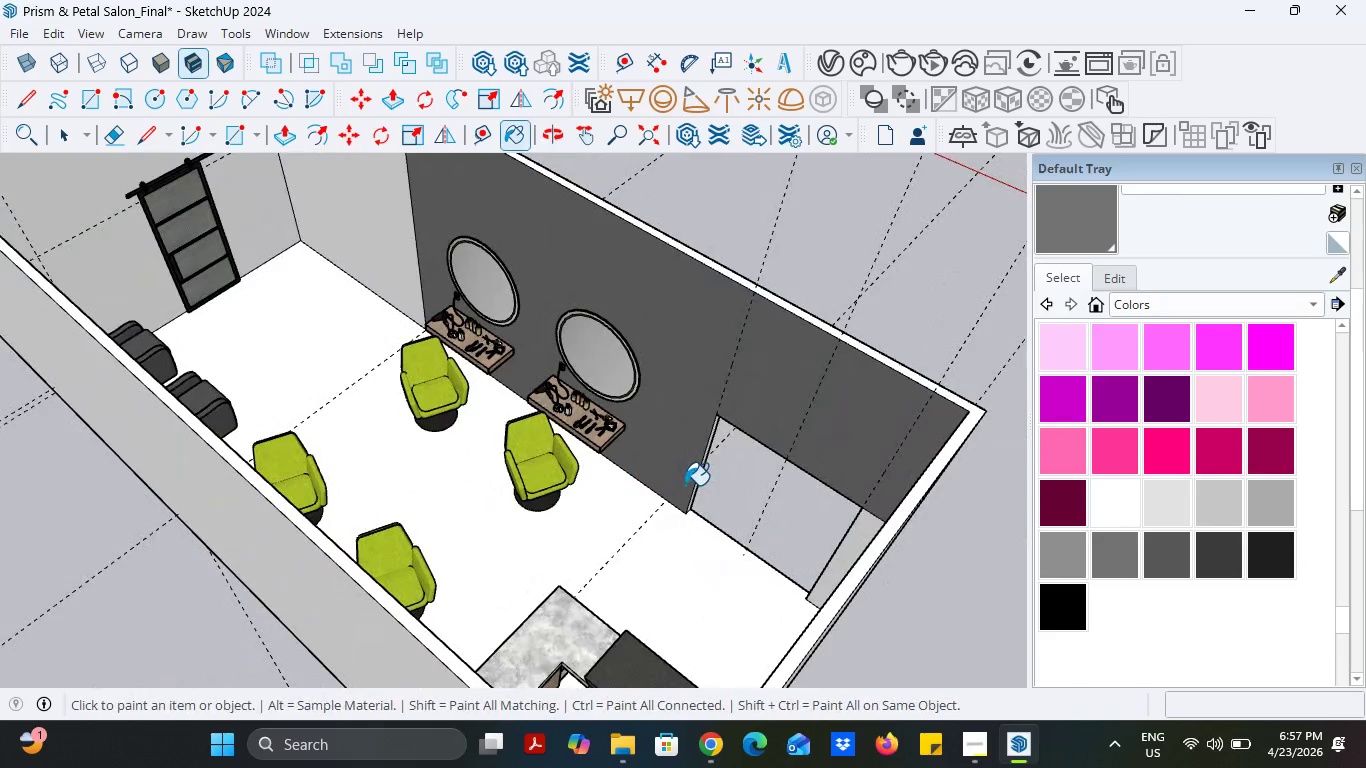 
wait(8.88)
 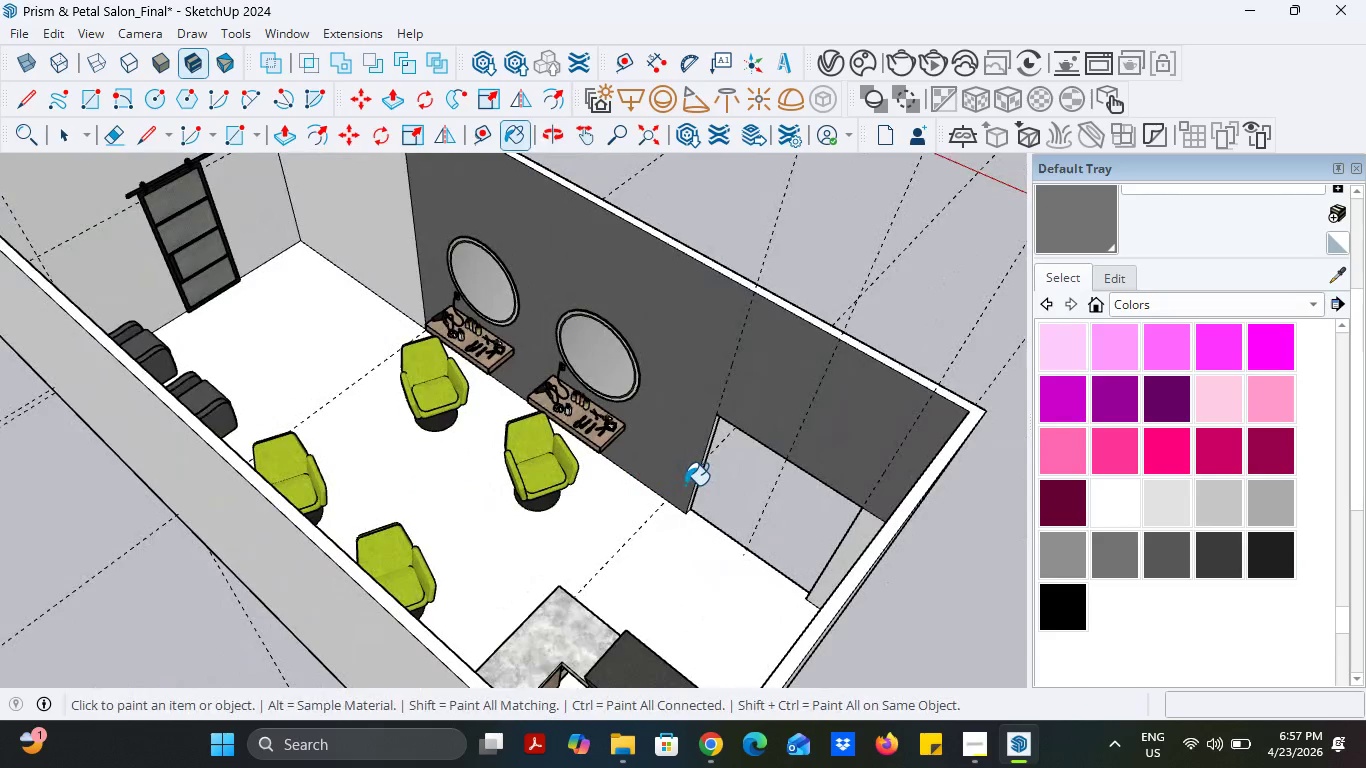 
left_click([224, 192])
 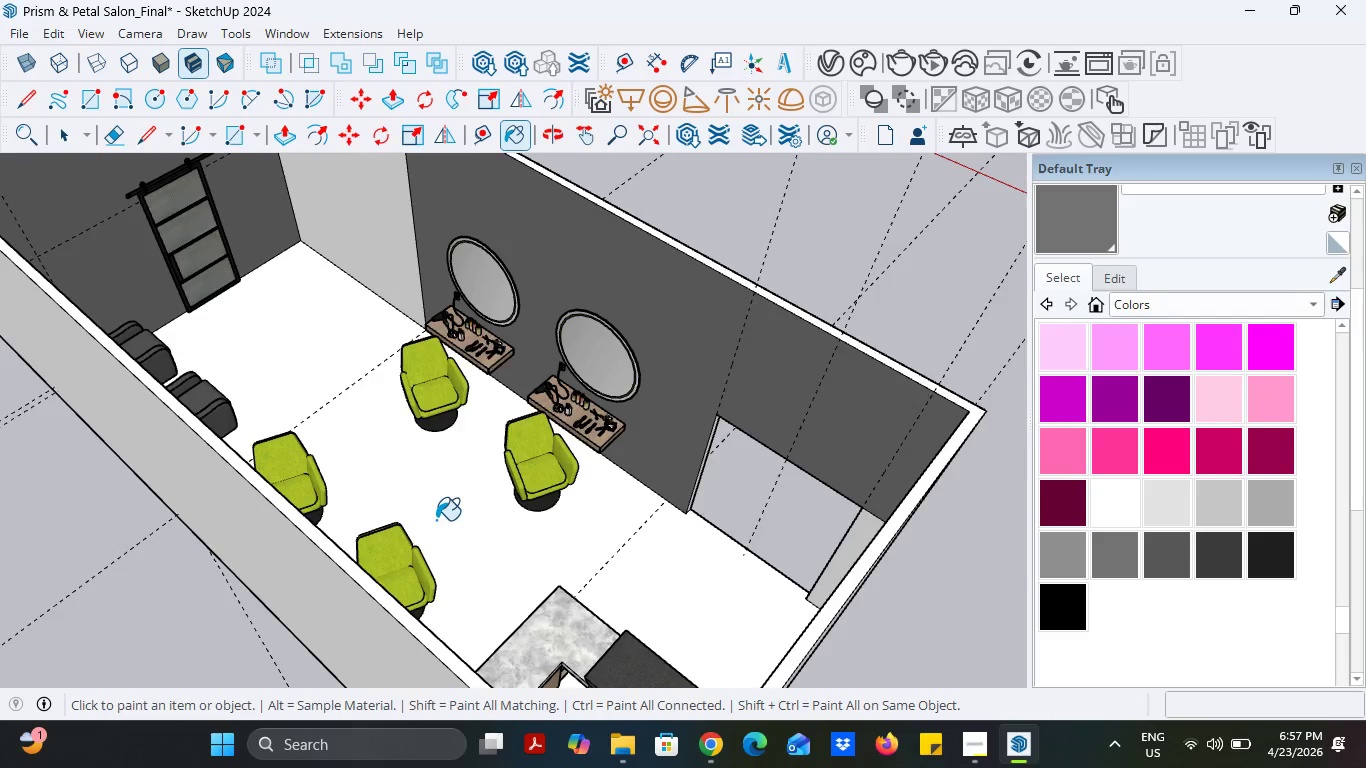 
scroll: coordinate [464, 556], scroll_direction: down, amount: 5.0
 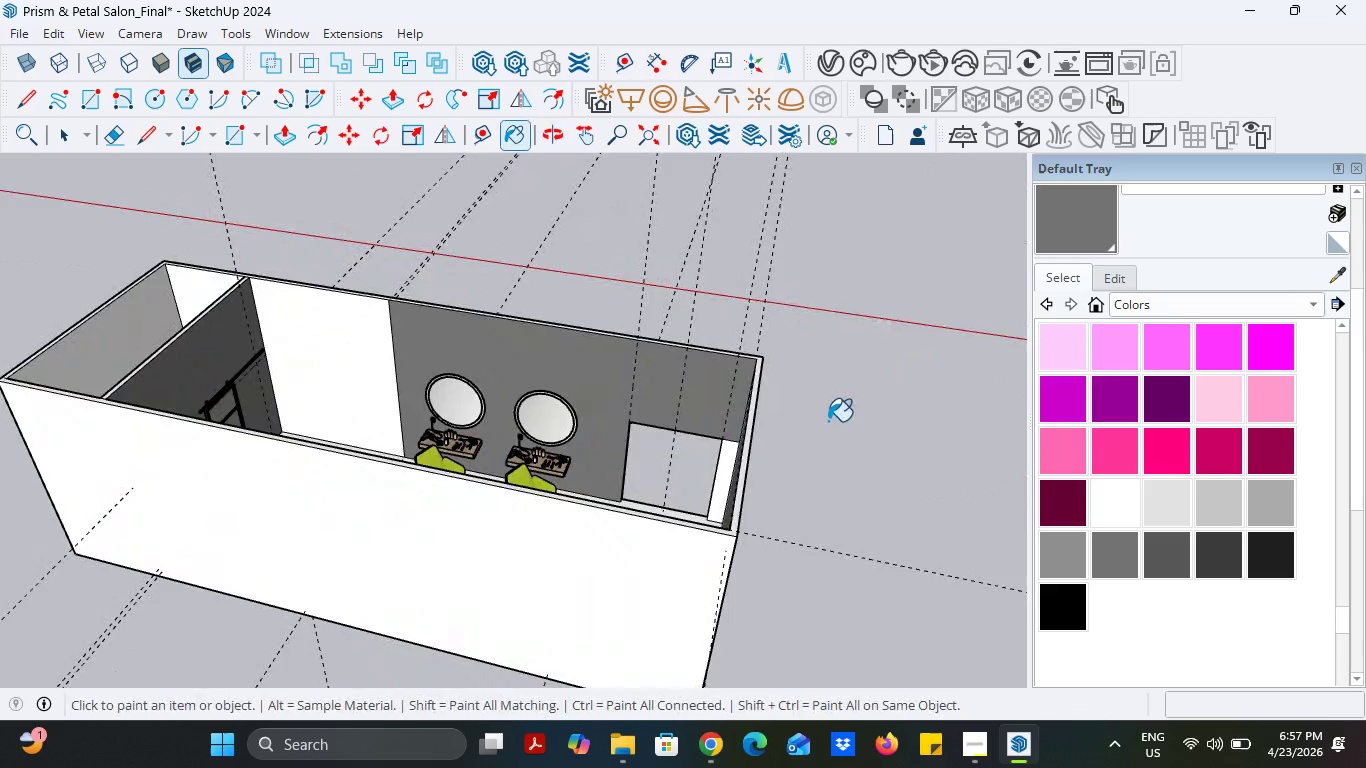 
left_click([701, 732])
 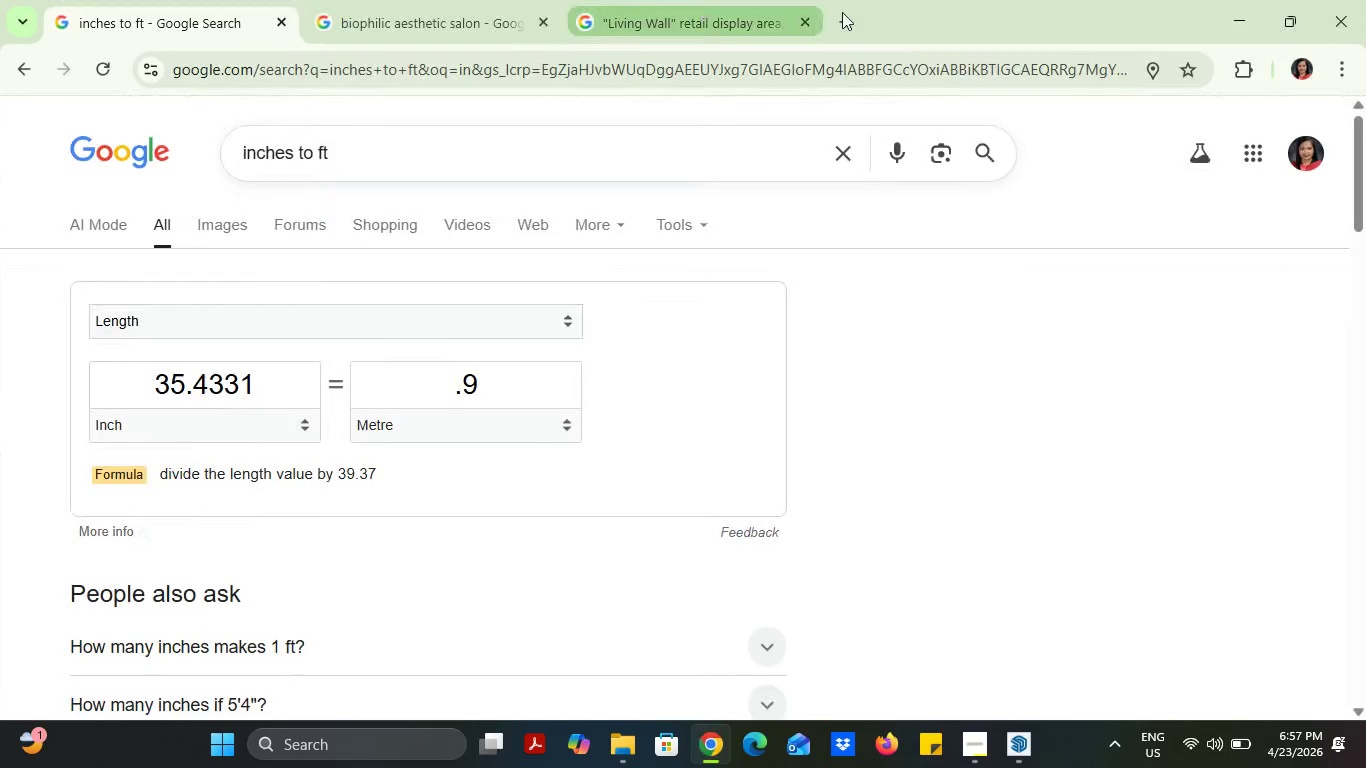 
left_click([847, 17])
 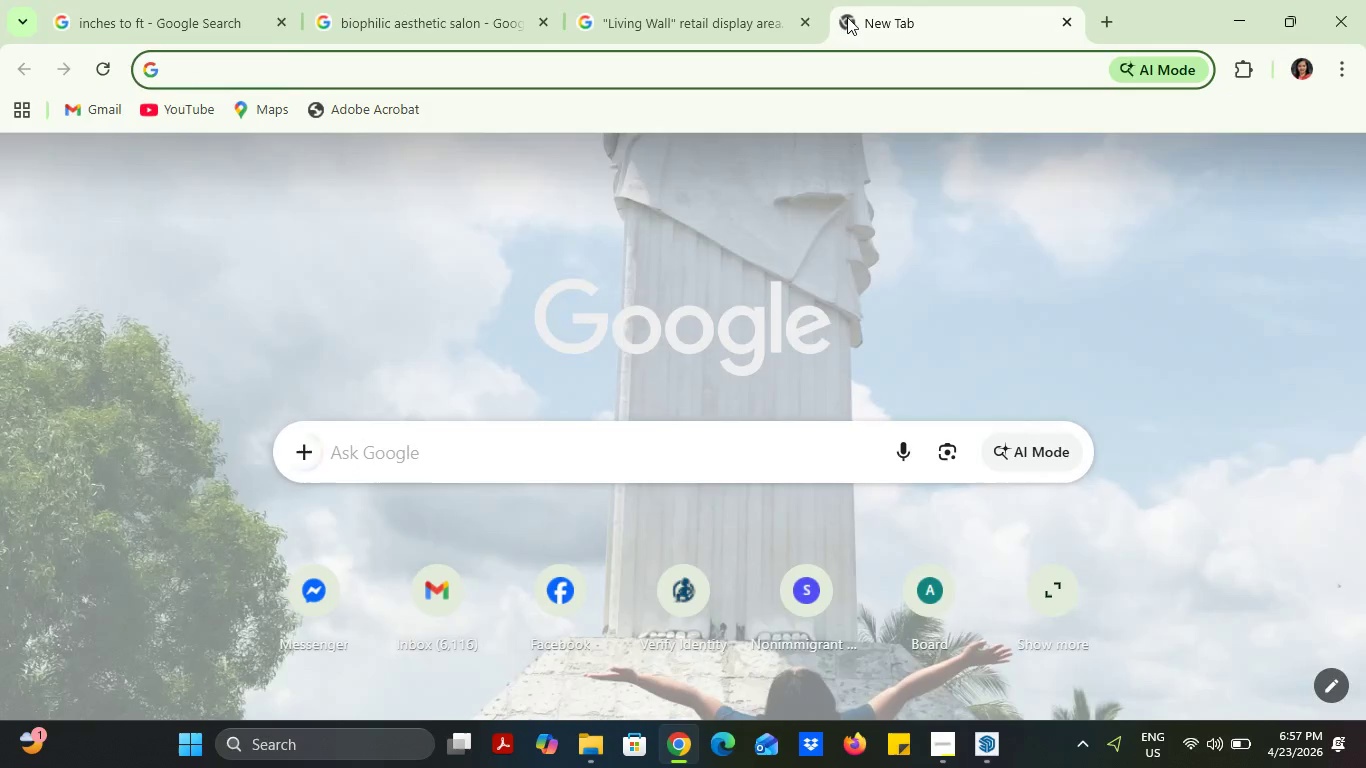 
type(colors gos wll with gr)
key(Backspace)
key(Backspace)
type(lih)
key(Backspace)
type(ght f)
key(Backspace)
type(reem)
key(Backspace)
type(n)
 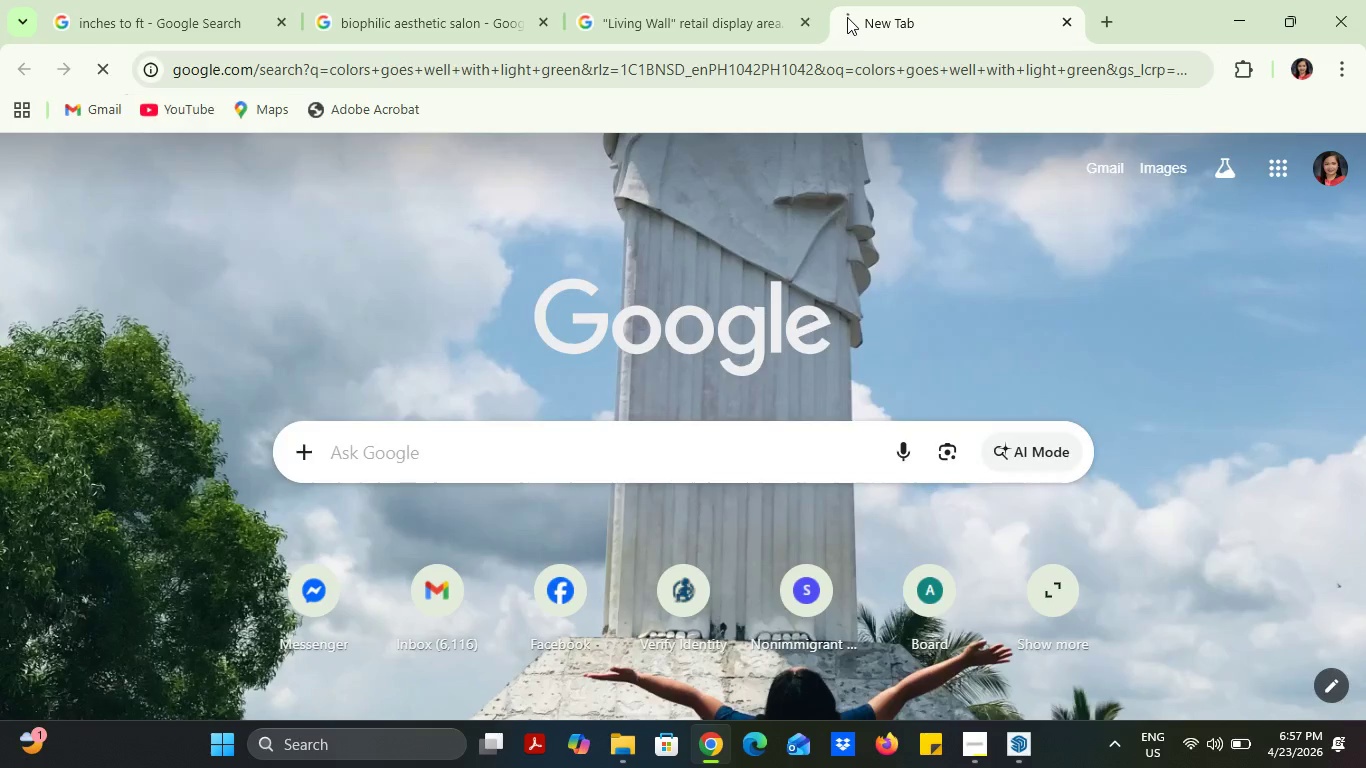 
key(Enter)
 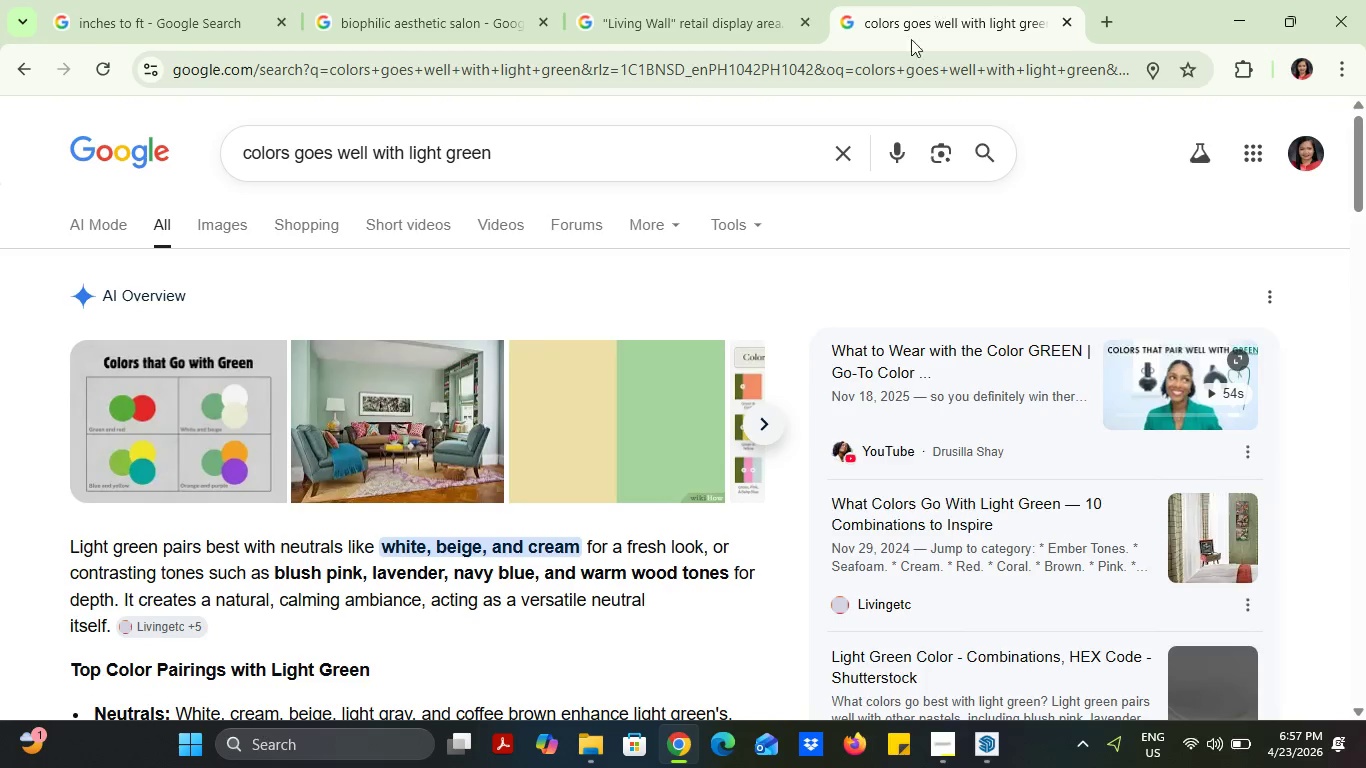 
wait(8.98)
 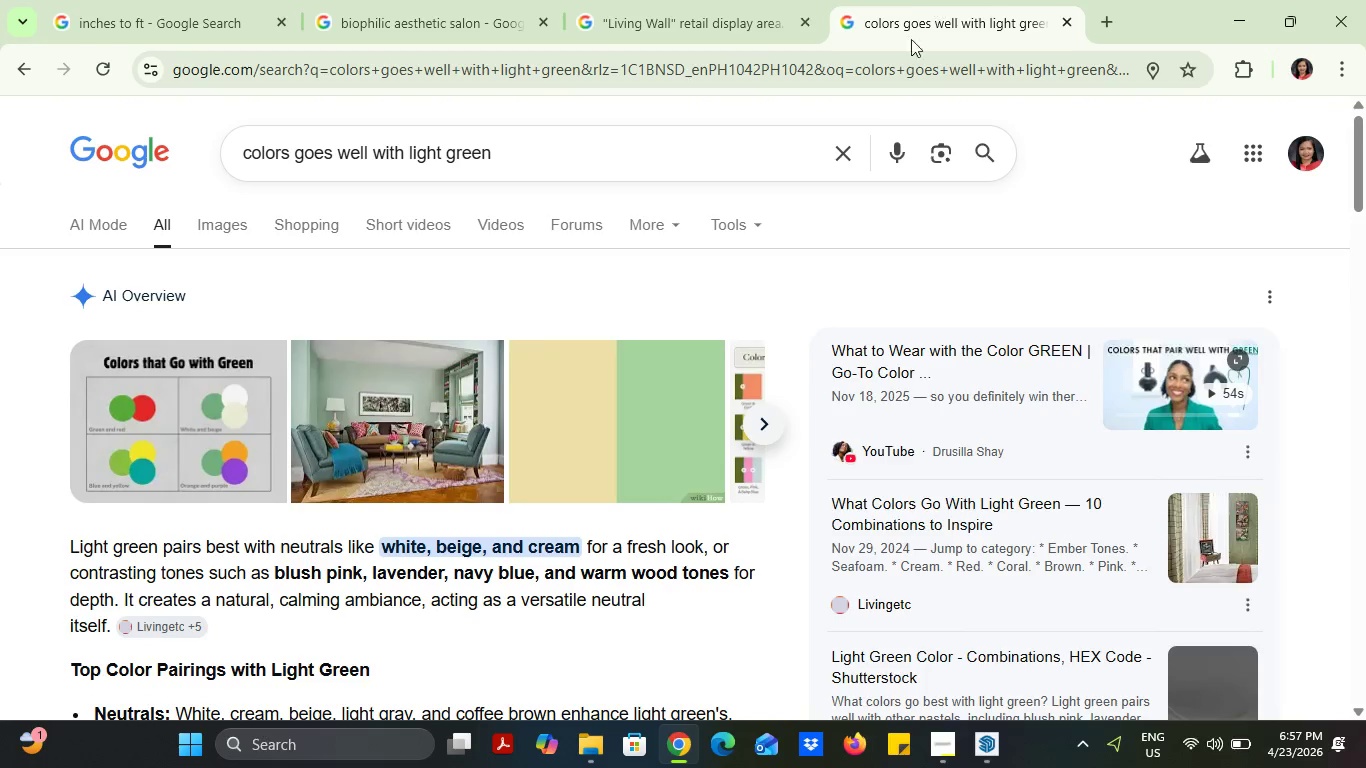 
left_click([1028, 746])
 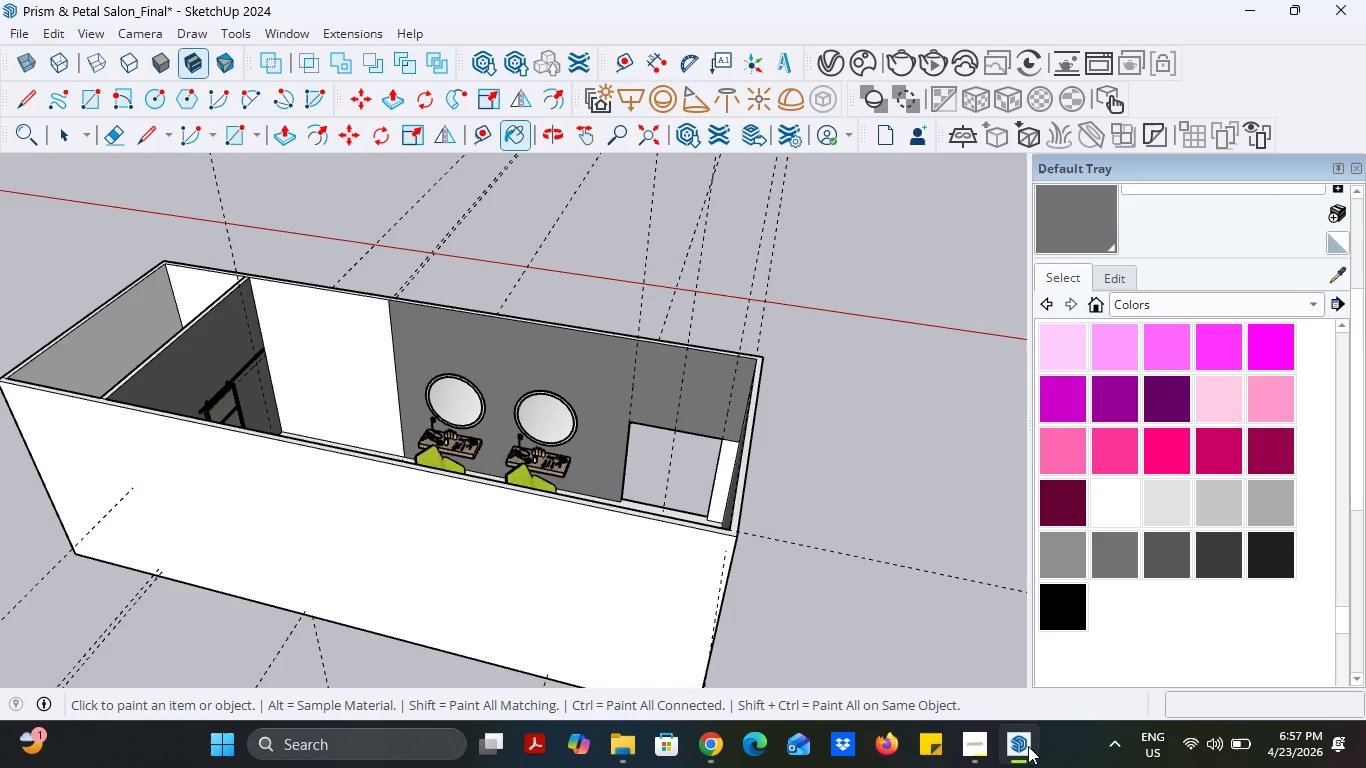 
left_click([1028, 746])
 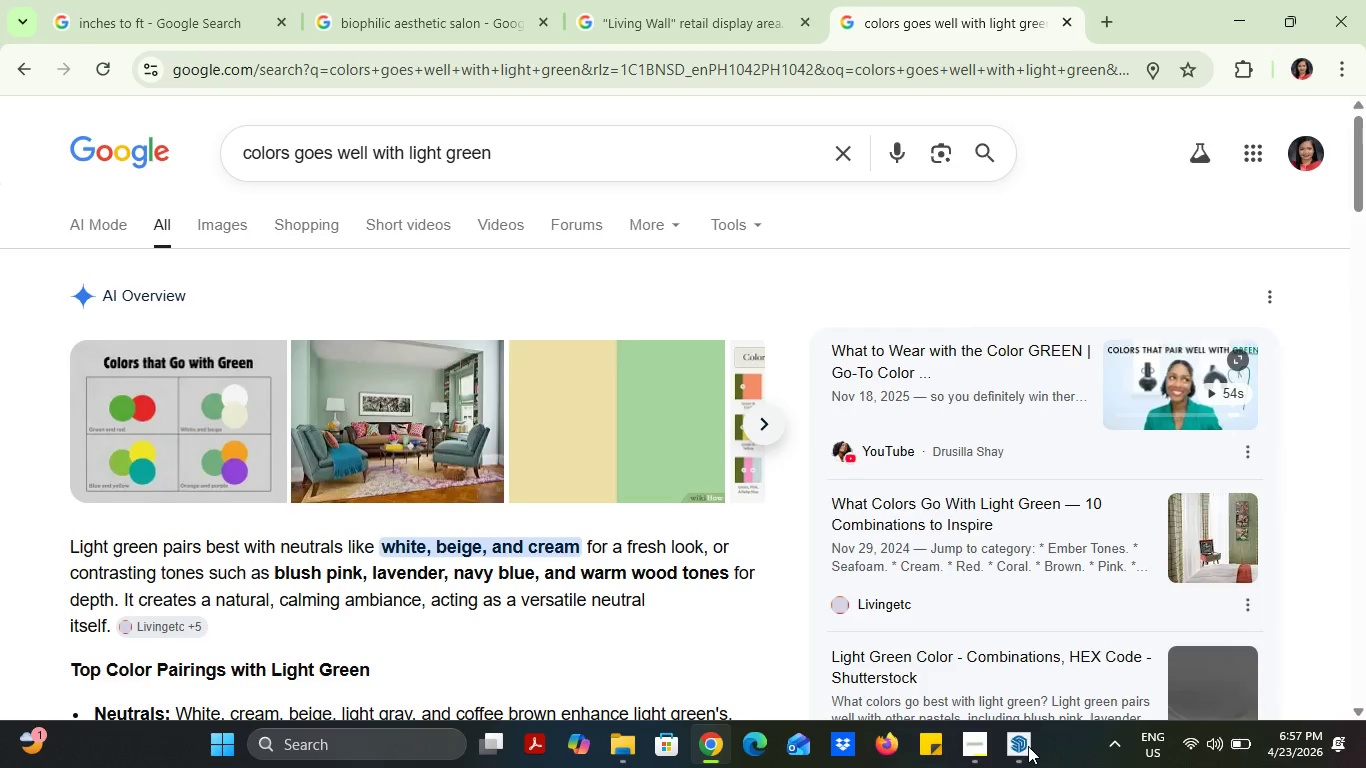 
left_click([1028, 746])
 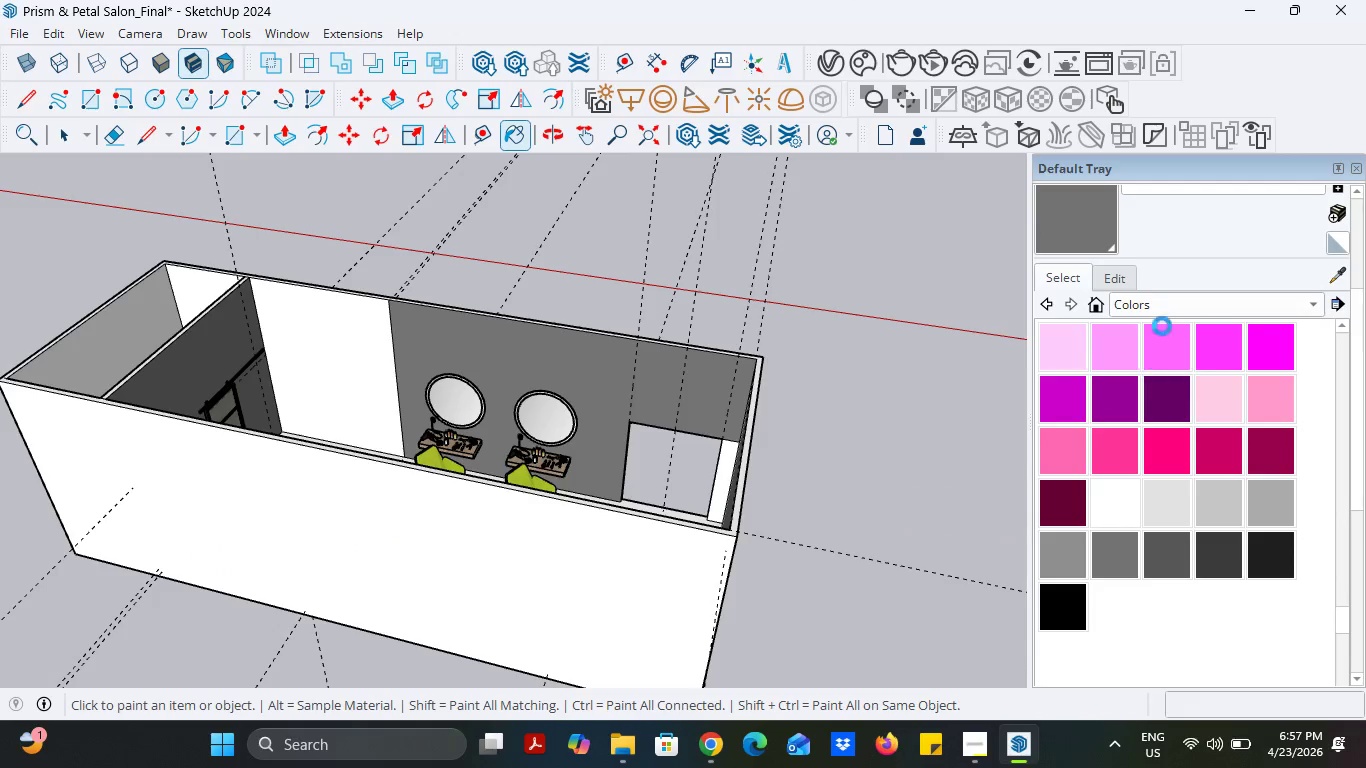 
left_click([1169, 303])
 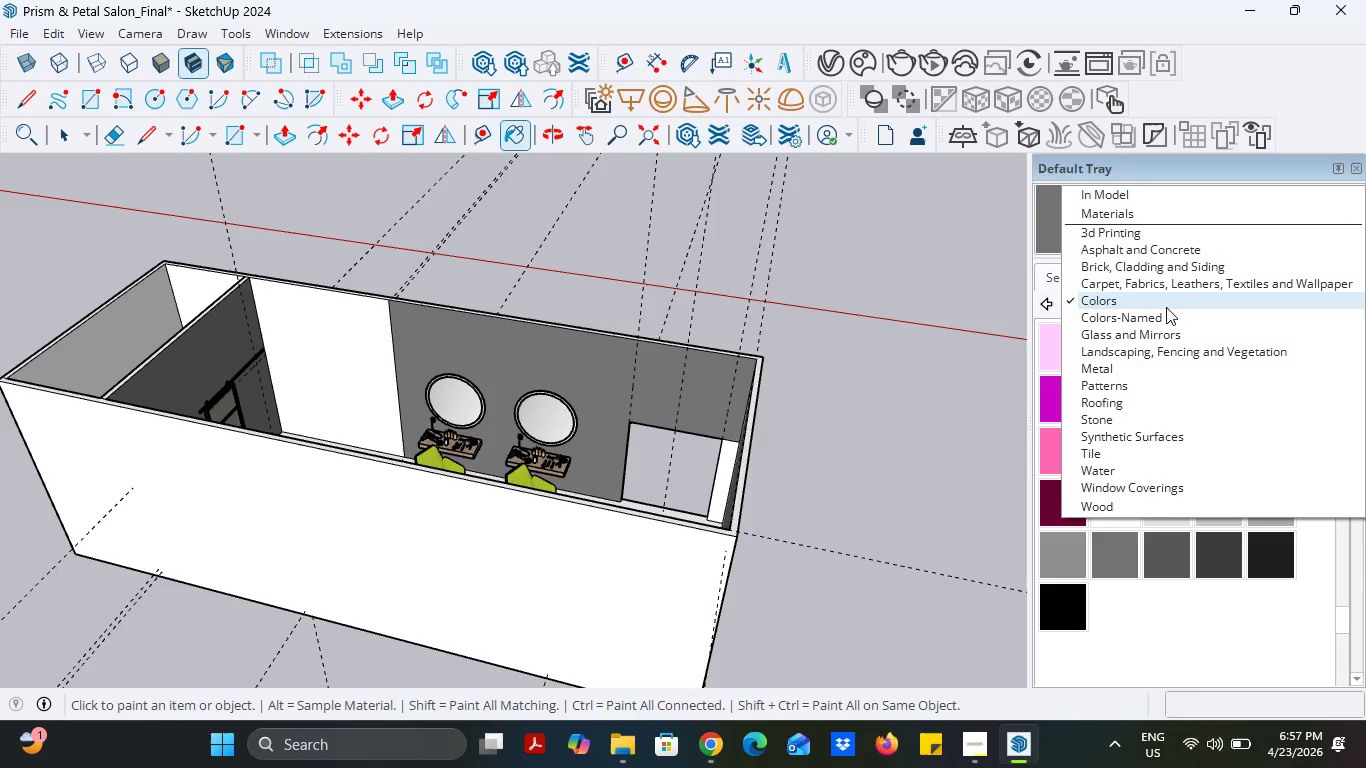 
left_click([1163, 316])
 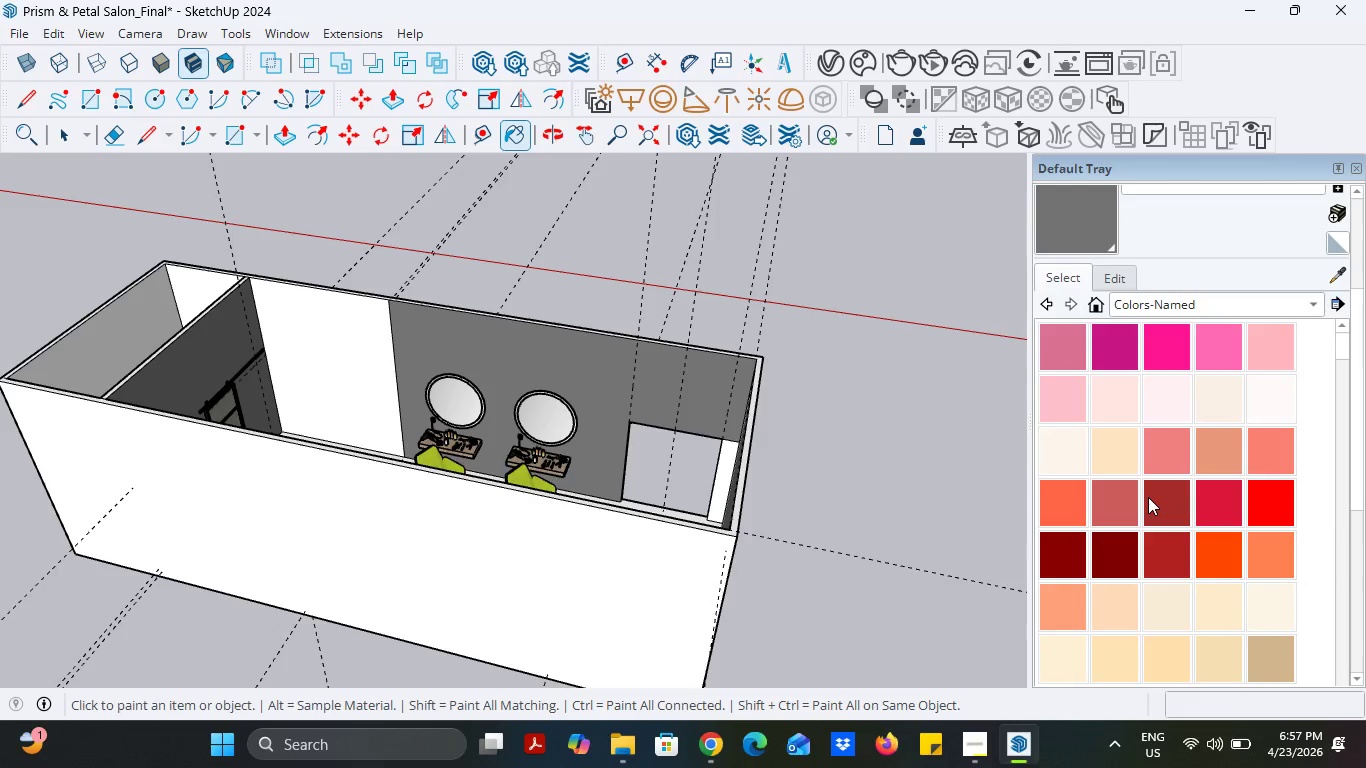 
scroll: coordinate [1148, 497], scroll_direction: down, amount: 2.0
 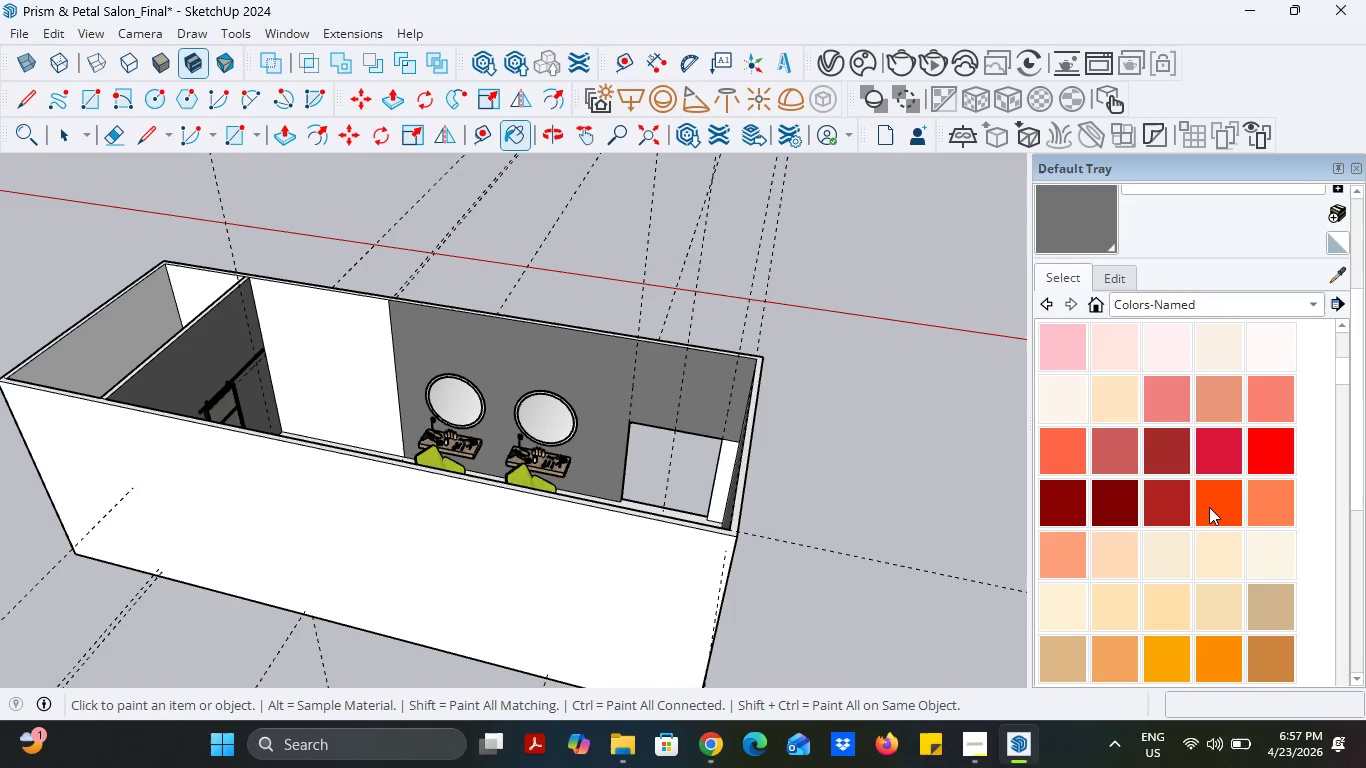 
left_click([1209, 507])
 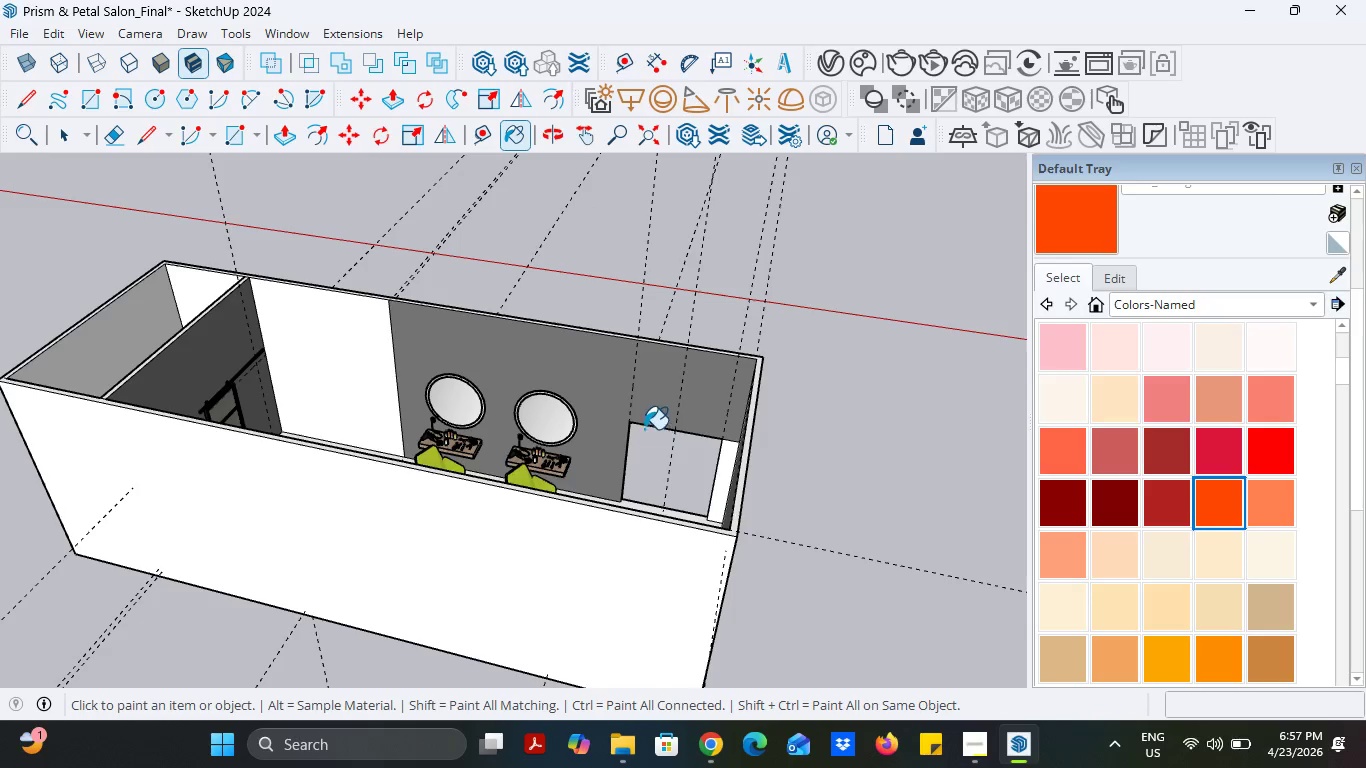 
left_click([606, 405])
 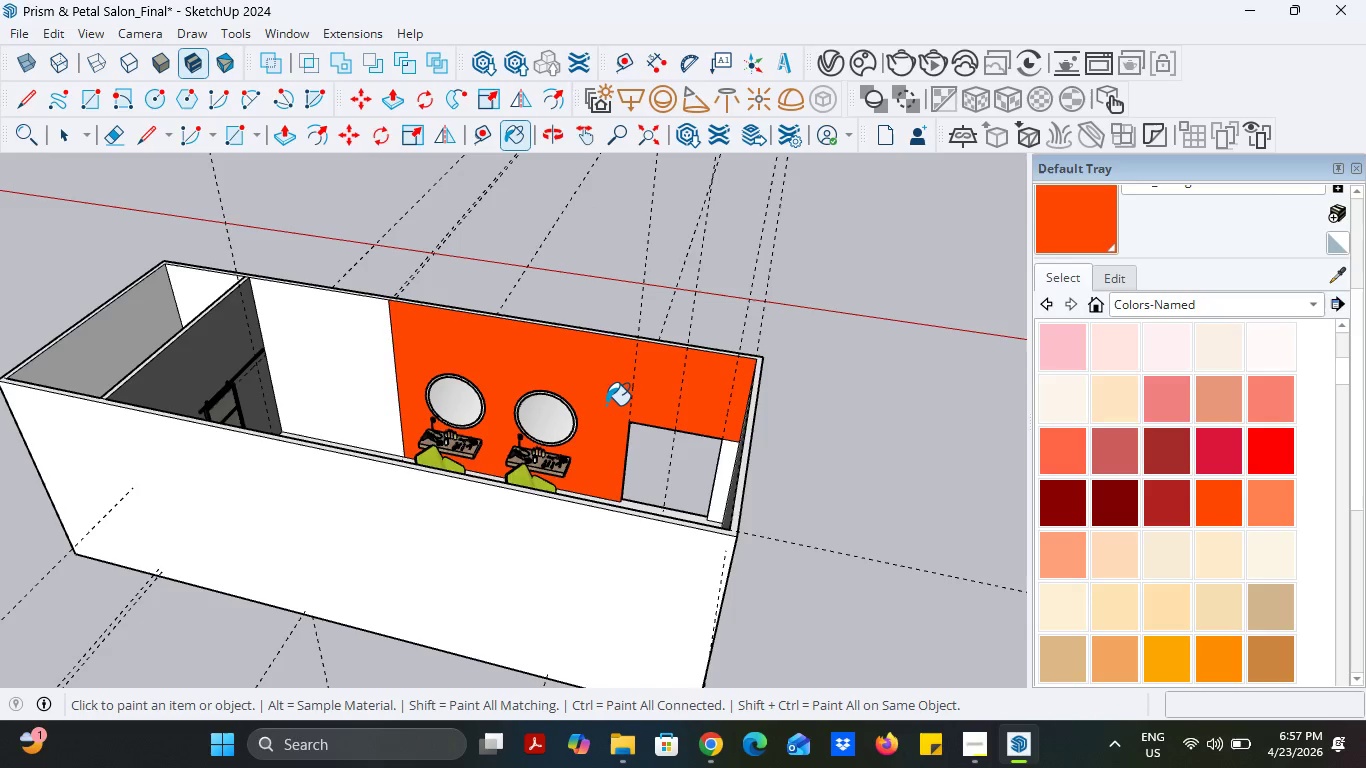 
scroll: coordinate [602, 405], scroll_direction: up, amount: 4.0
 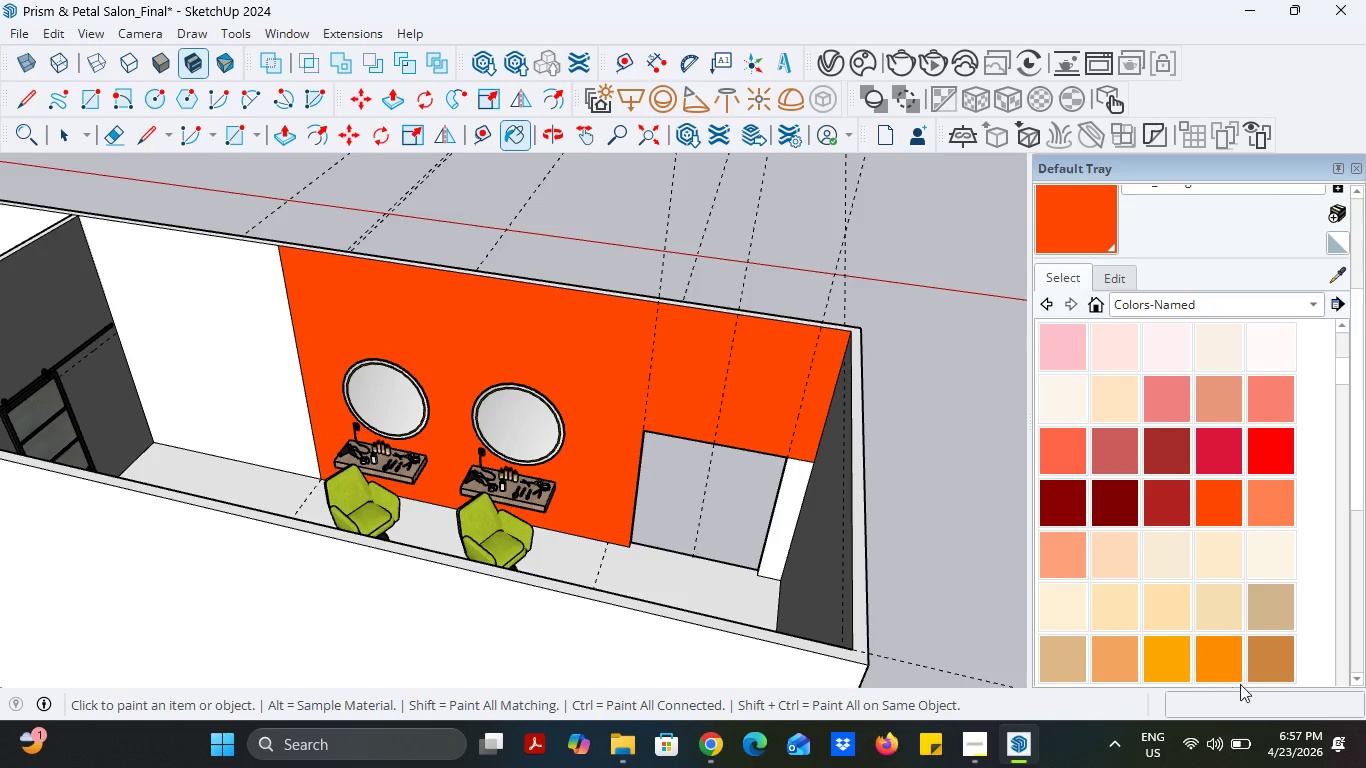 
left_click([1228, 660])
 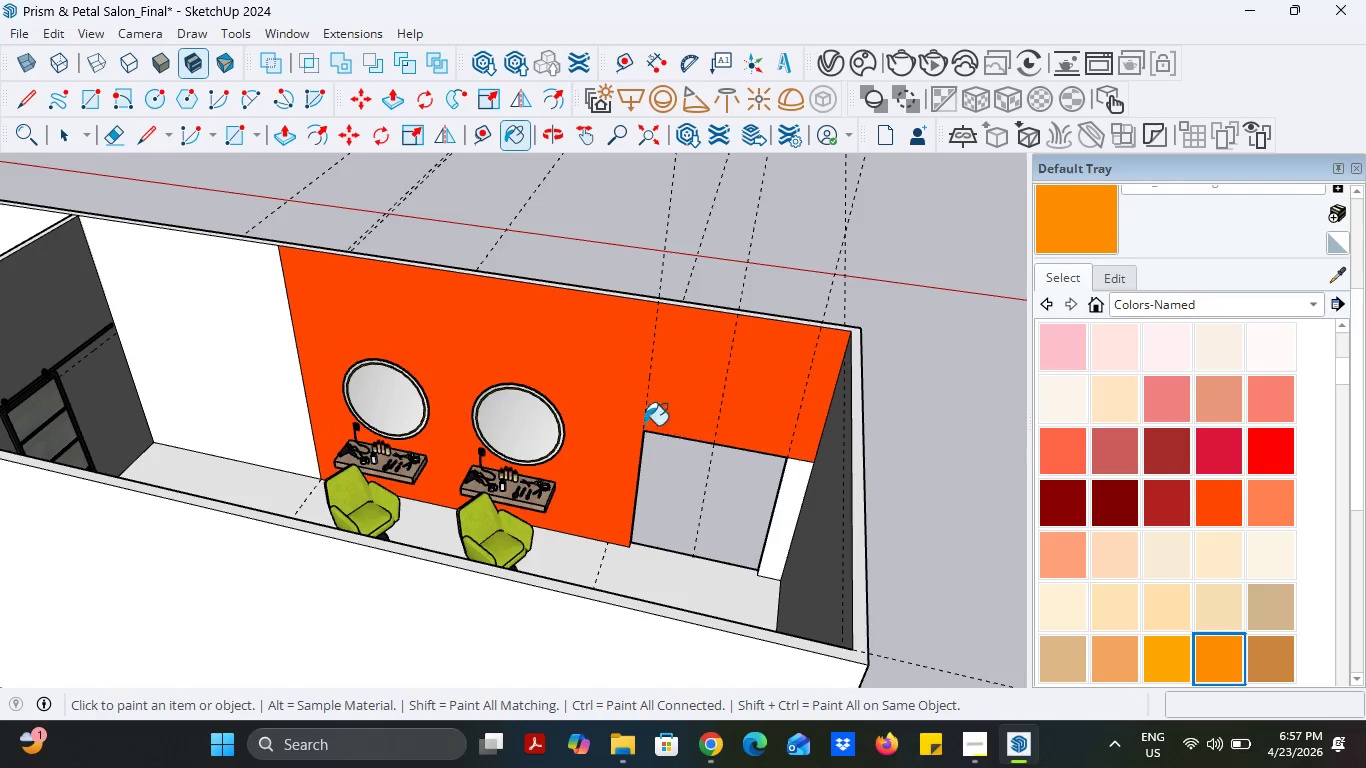 
left_click([626, 397])
 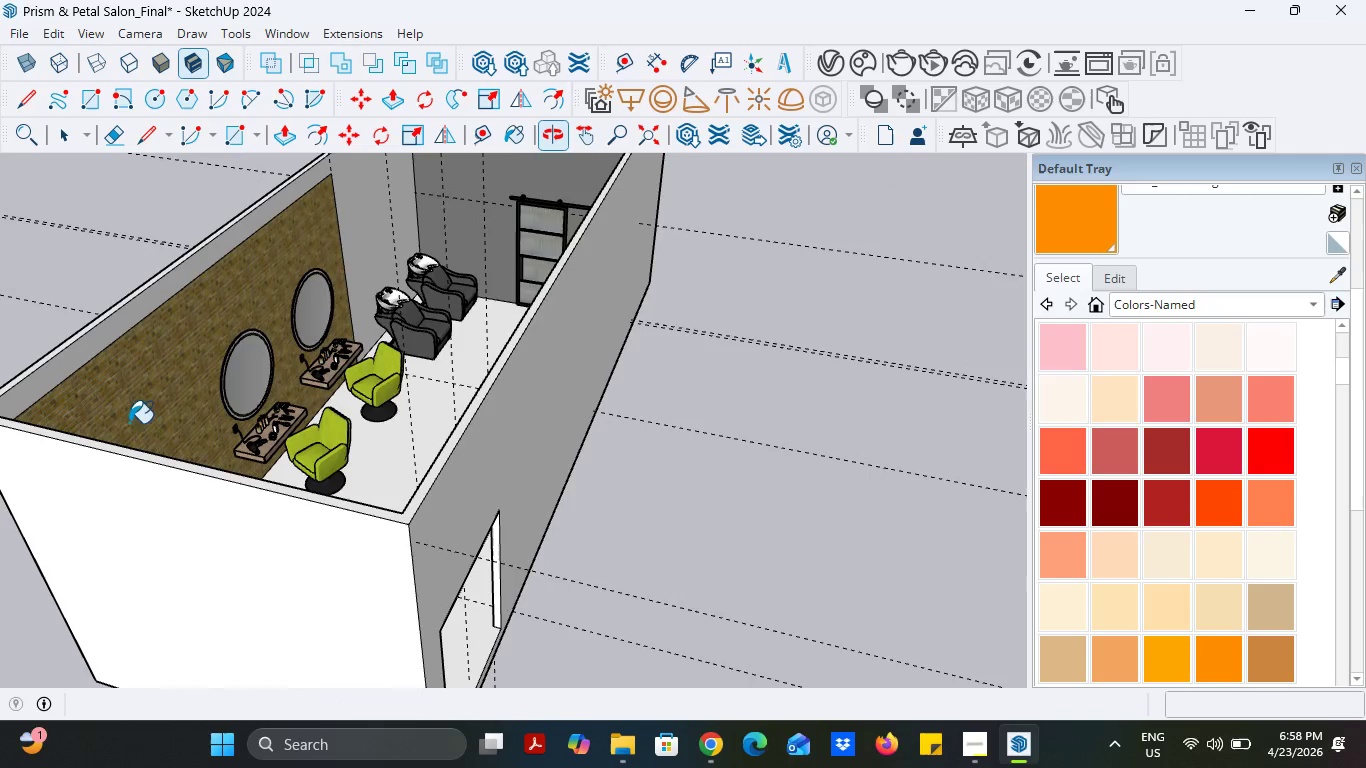 
left_click([1166, 293])
 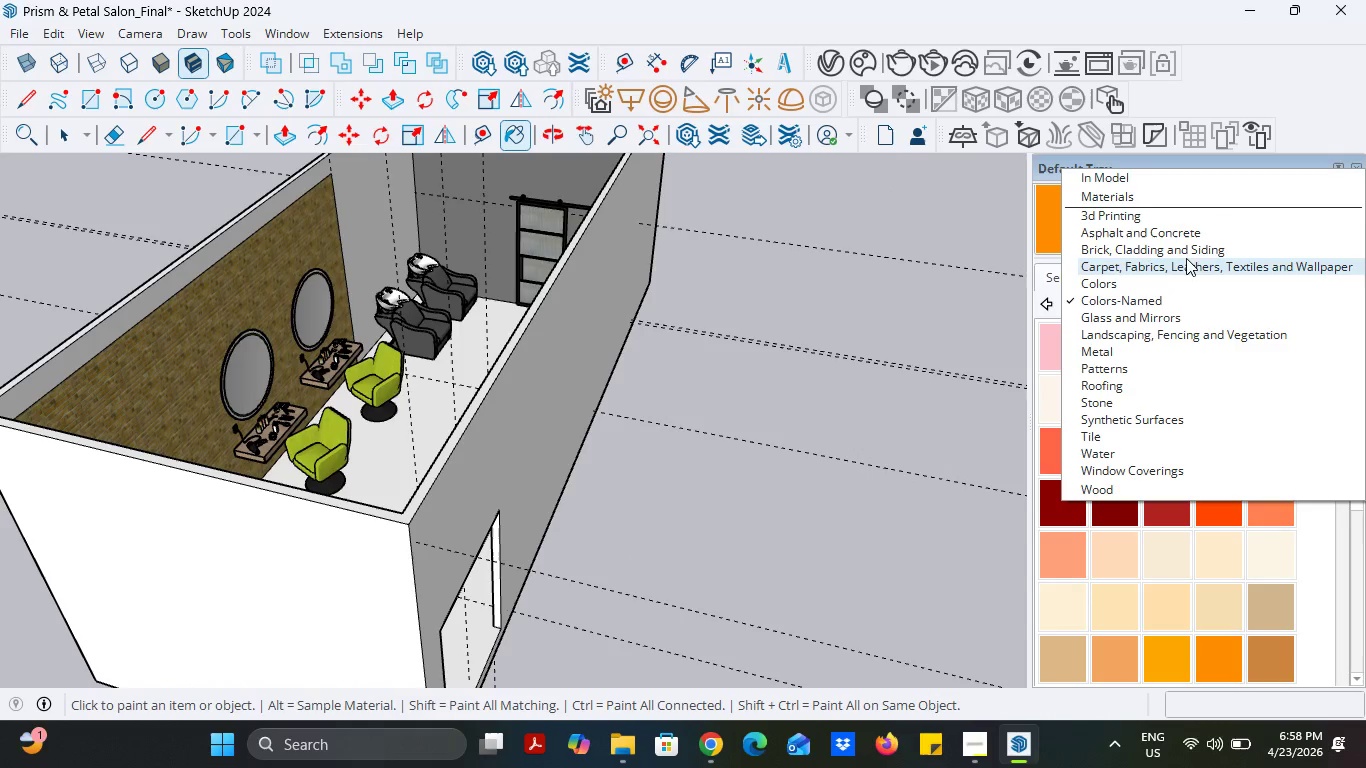 
left_click([1194, 243])
 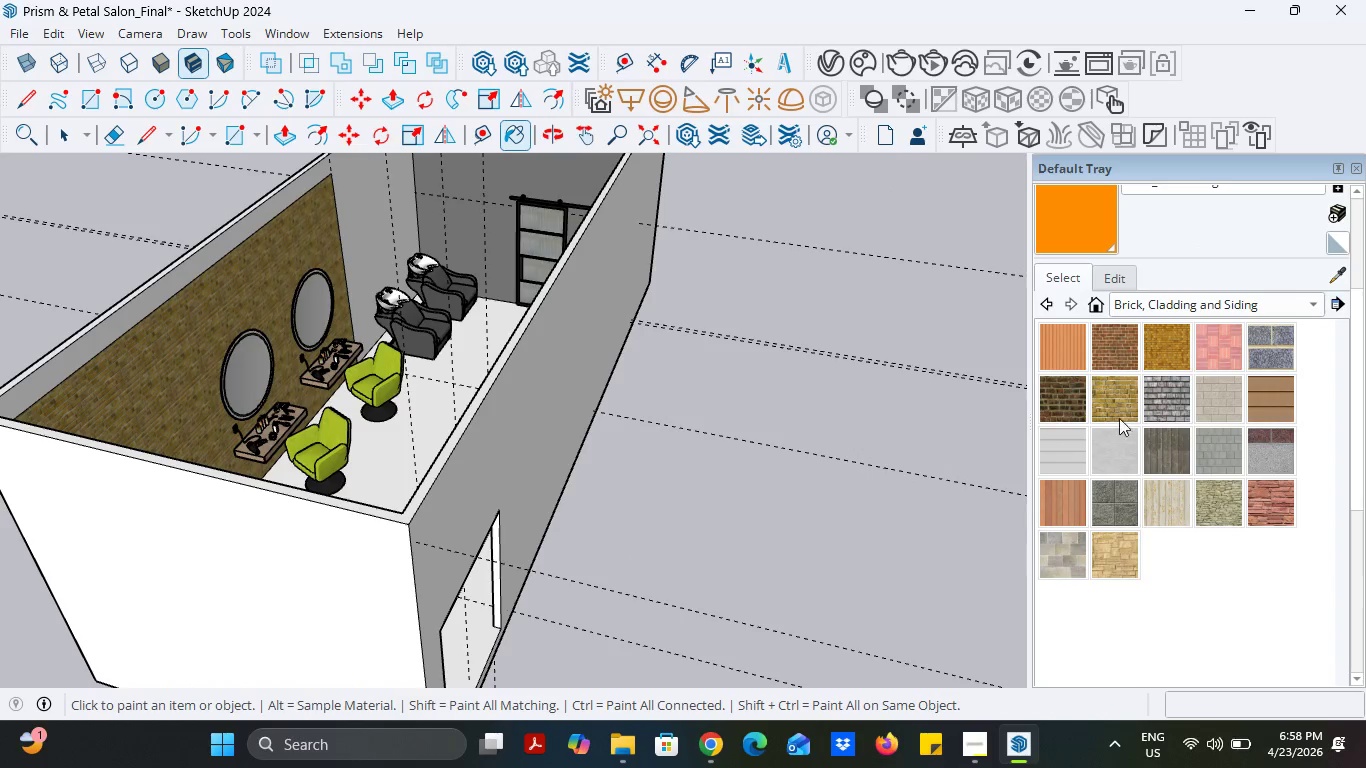 
left_click([1119, 400])
 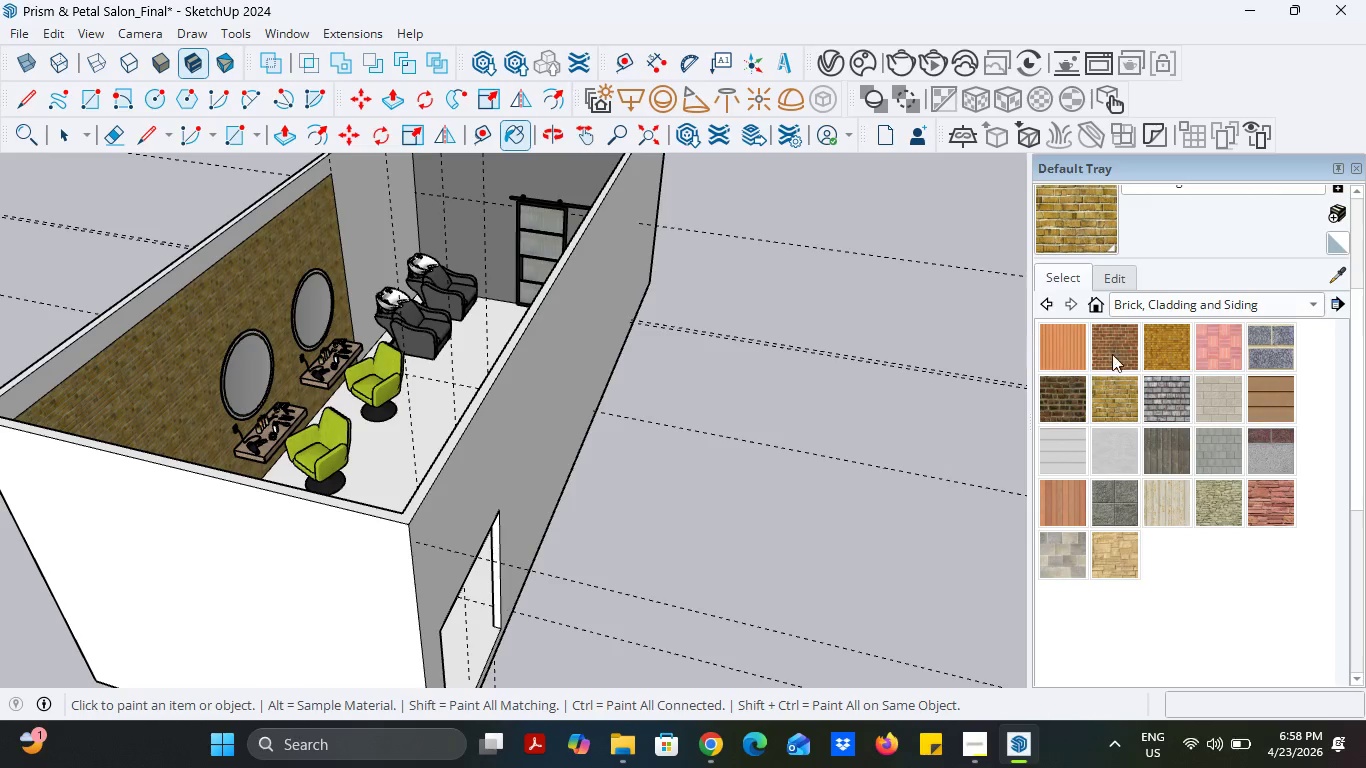 
left_click([1125, 278])
 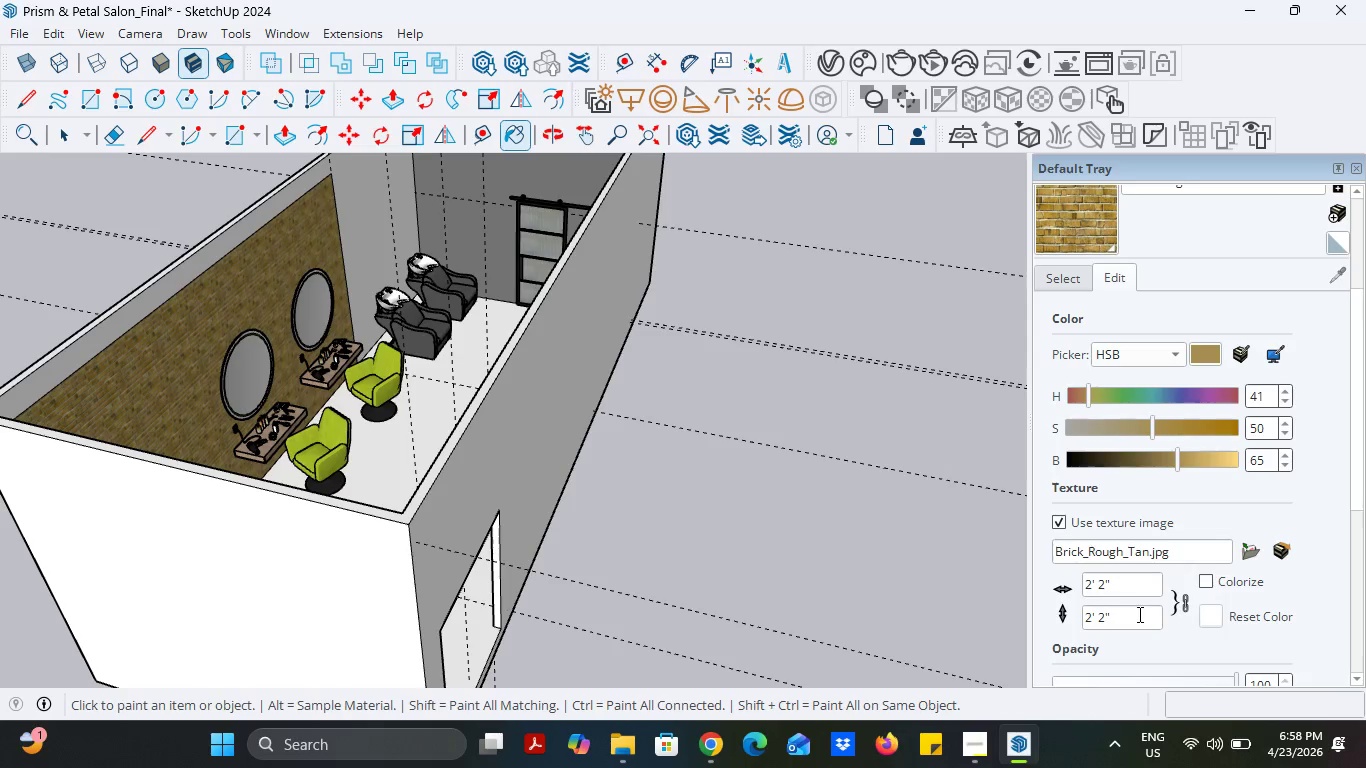 
left_click_drag(start_coordinate=[1123, 618], to_coordinate=[1047, 619])
 